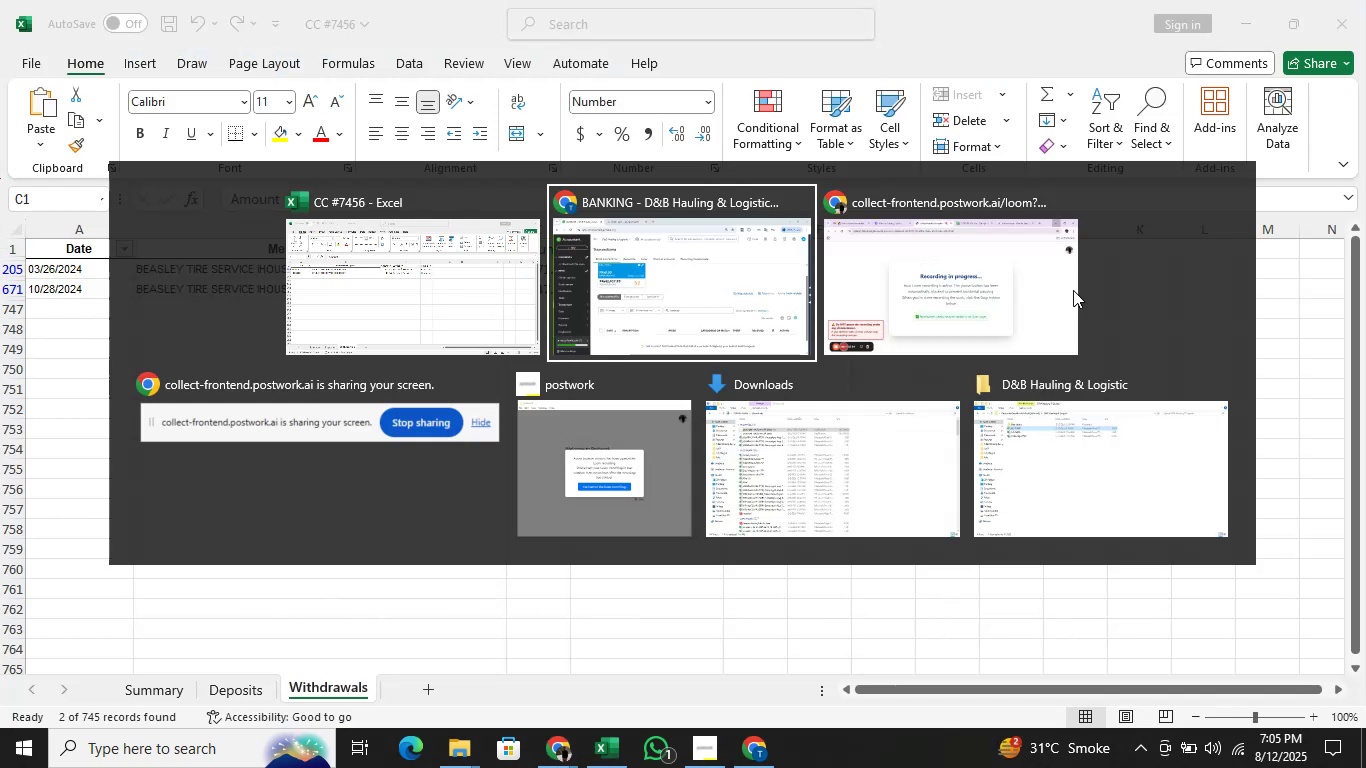 
key(Alt+ArrowRight)
 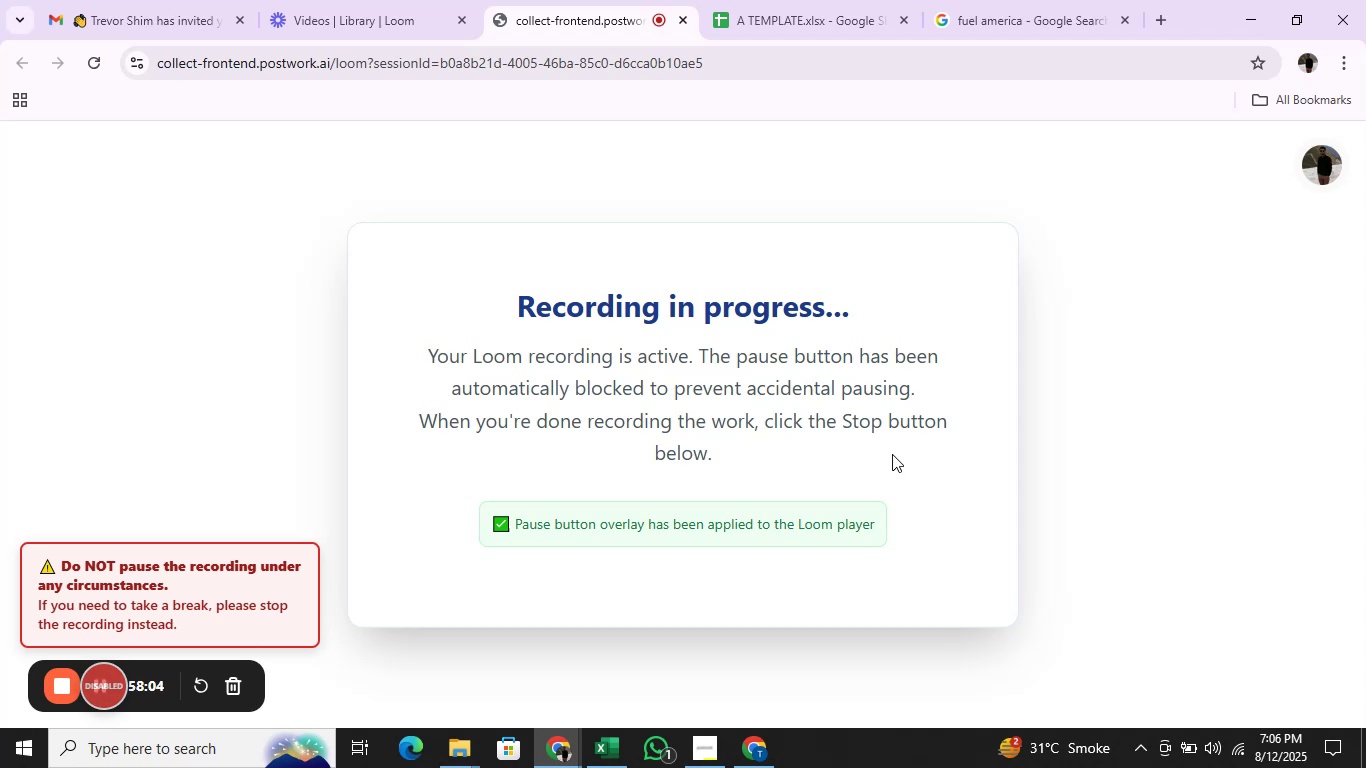 
wait(32.41)
 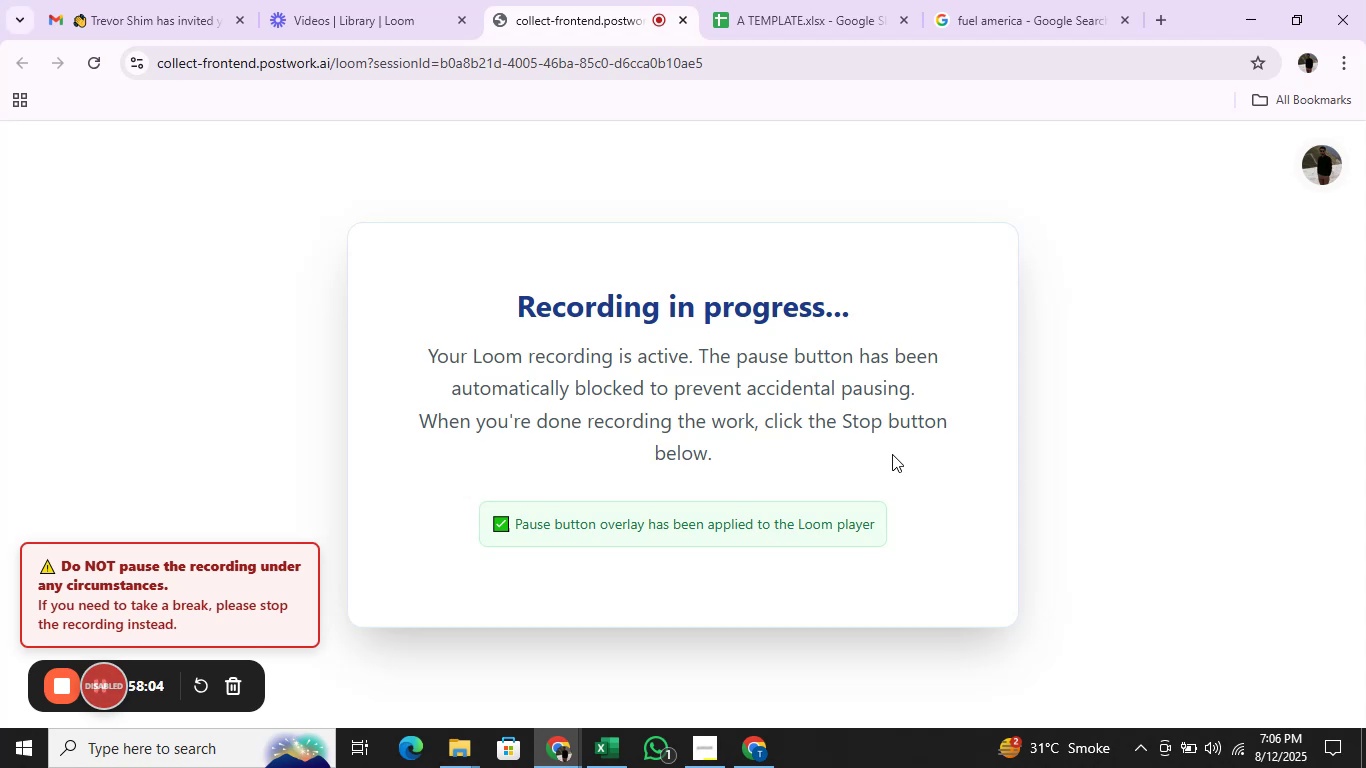 
left_click([1240, 0])
 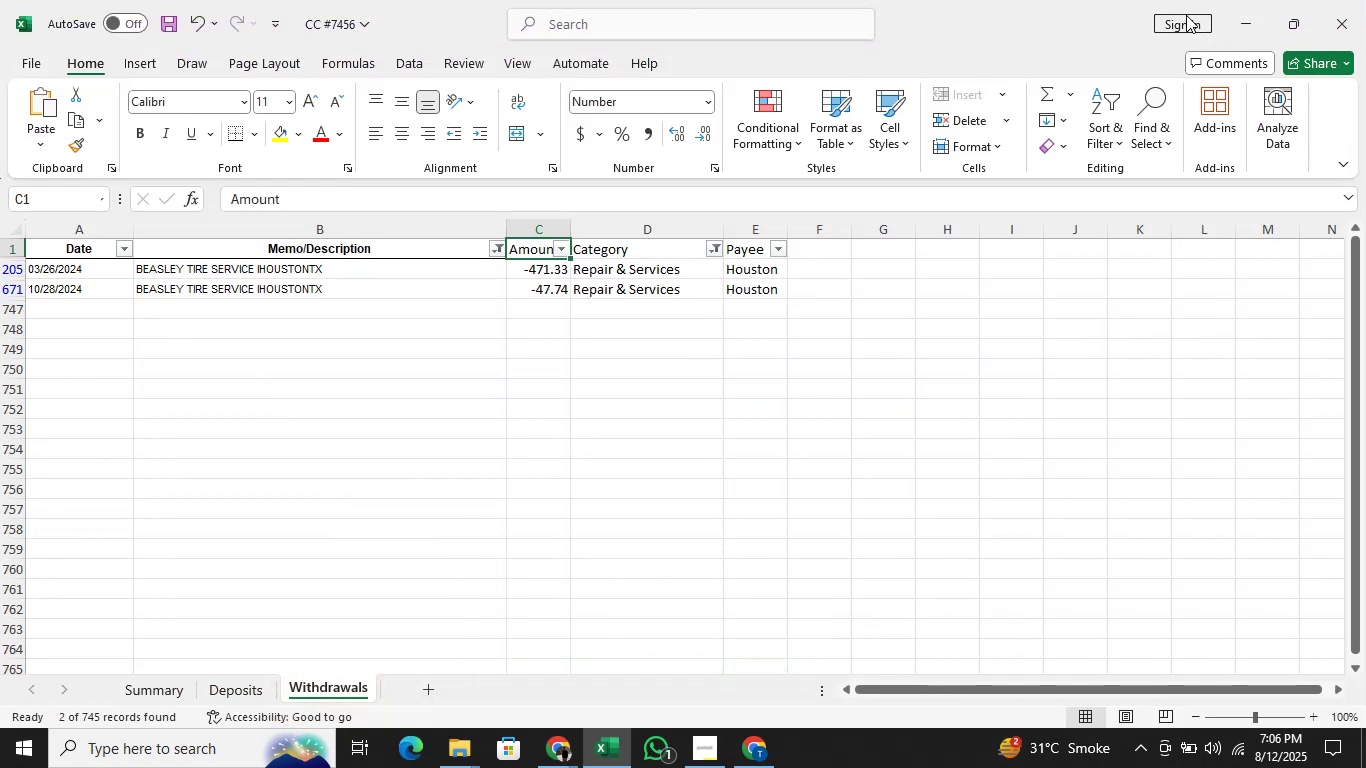 
key(Alt+Tab)
 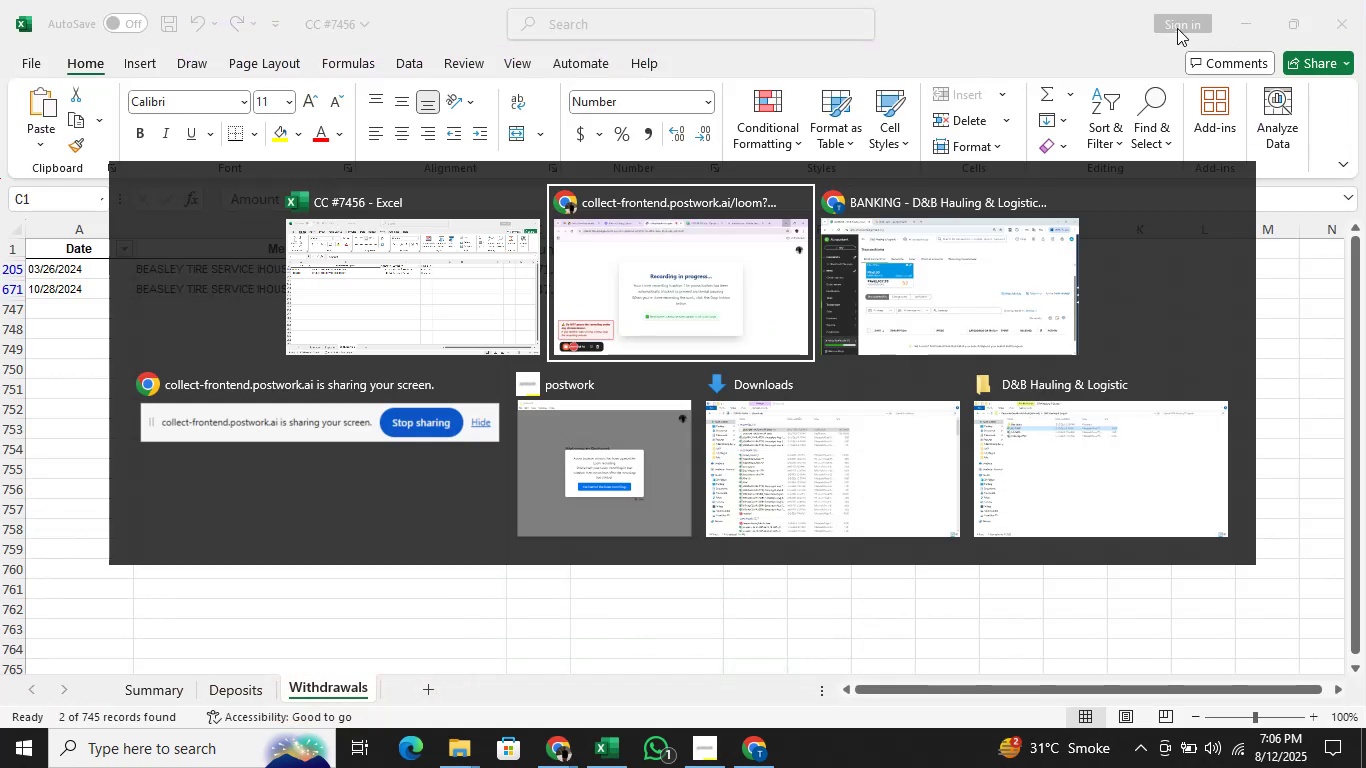 
key(Alt+ArrowRight)
 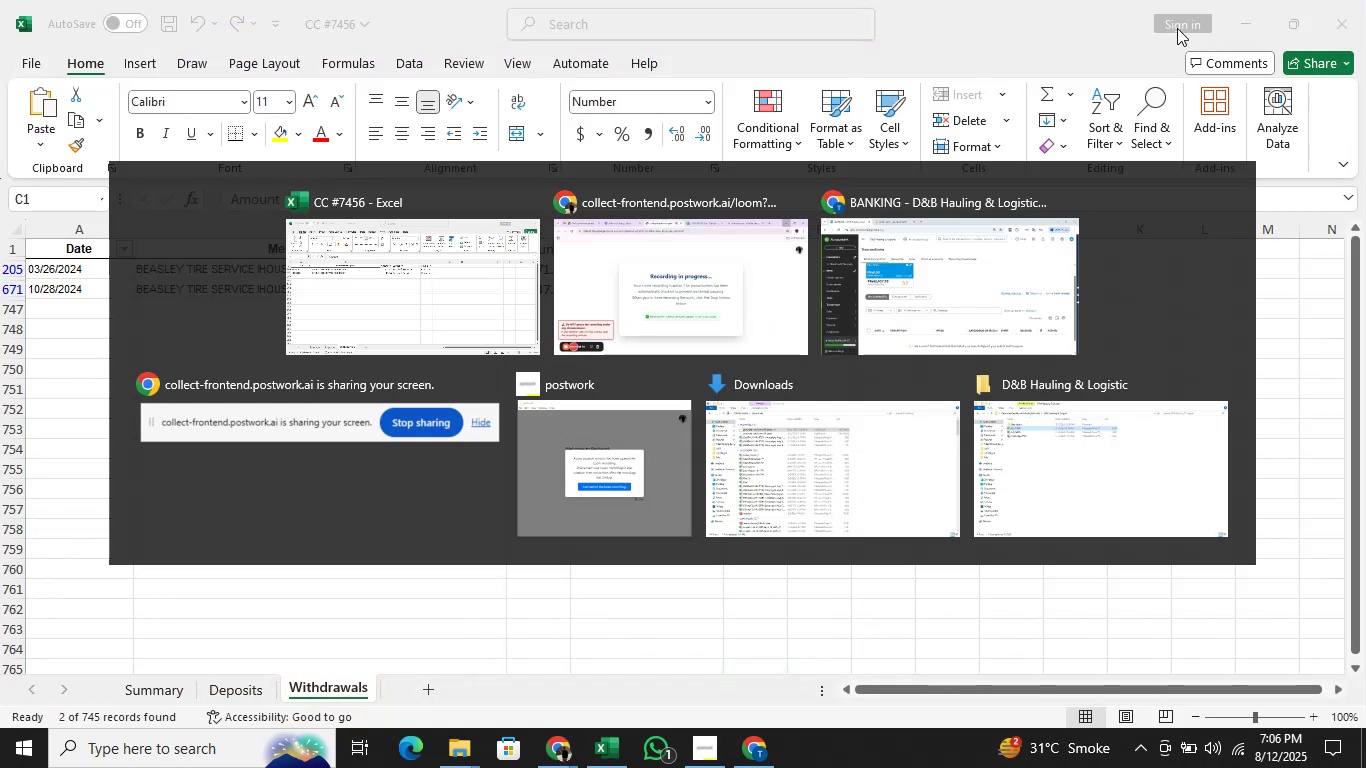 
key(Alt+Tab)
 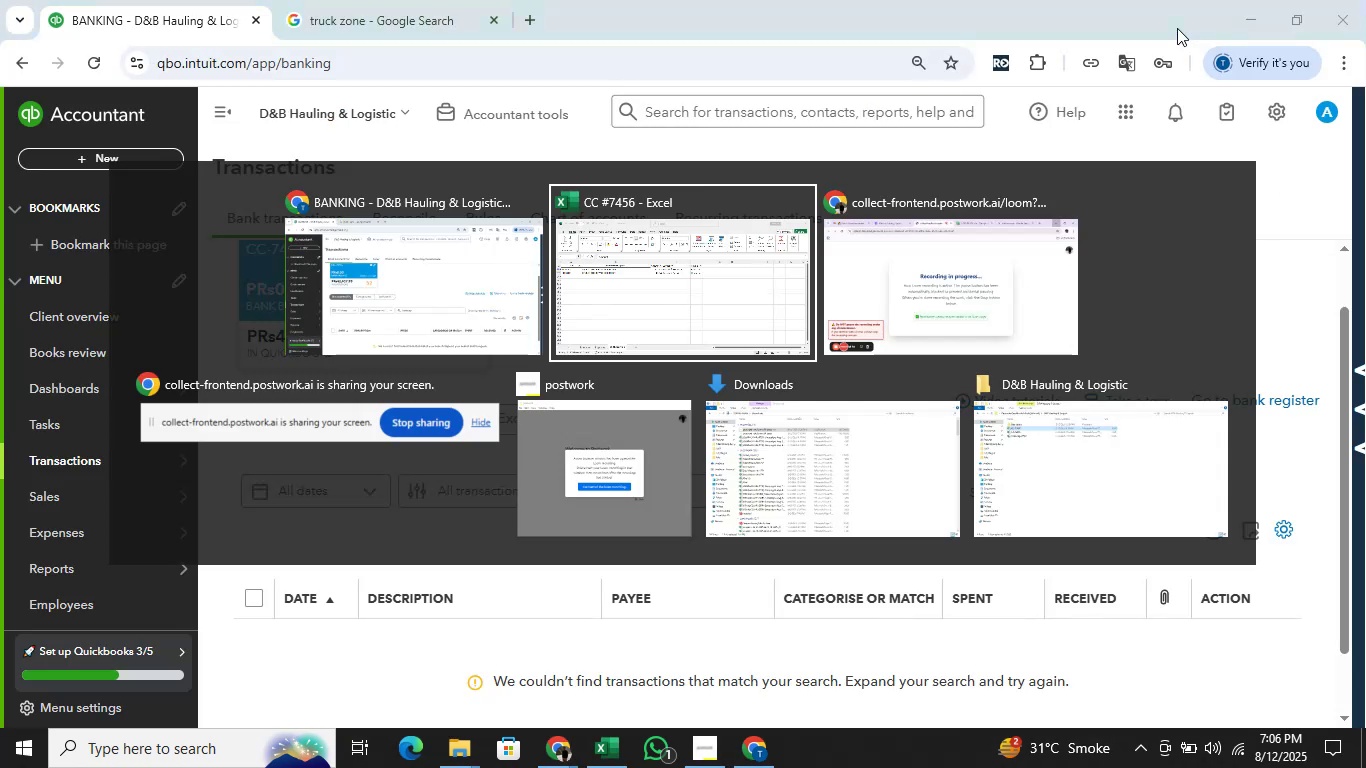 
key(Alt+ArrowRight)
 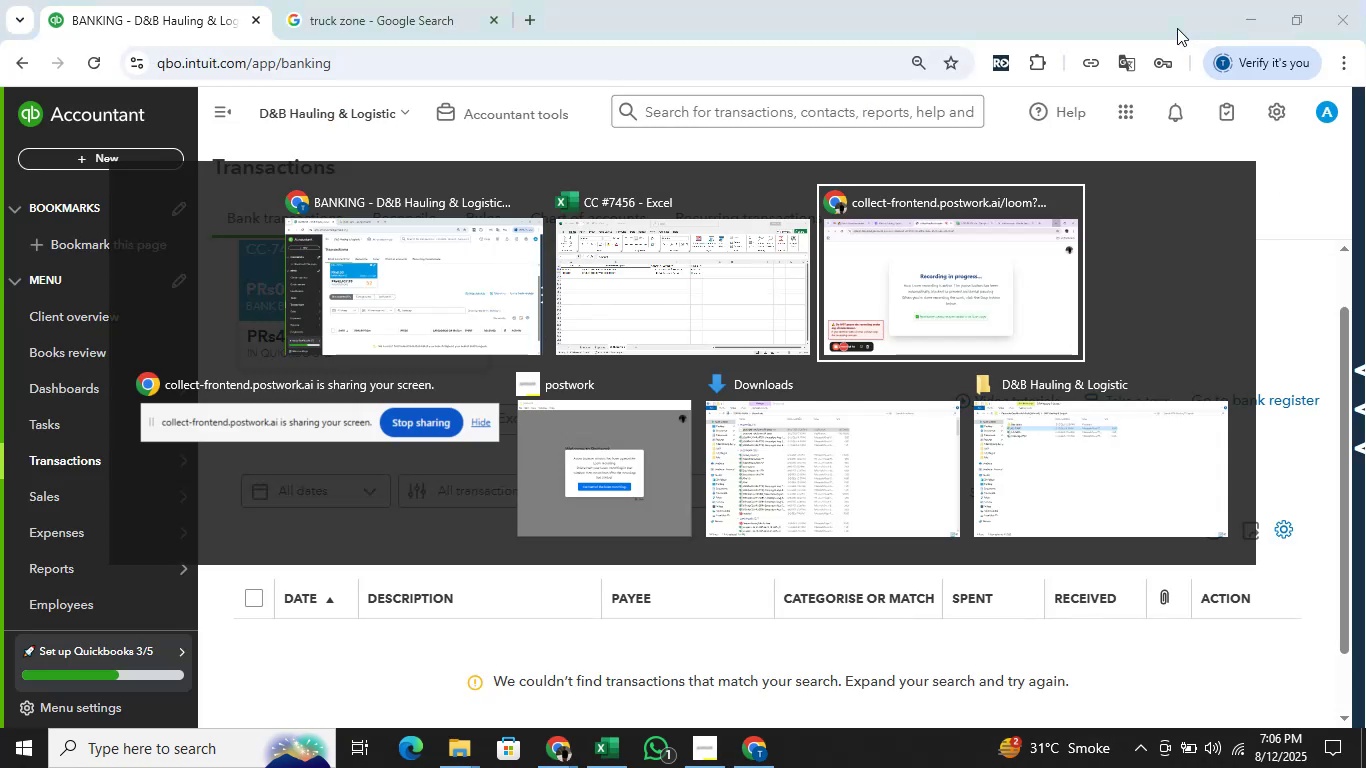 
key(Alt+ArrowLeft)
 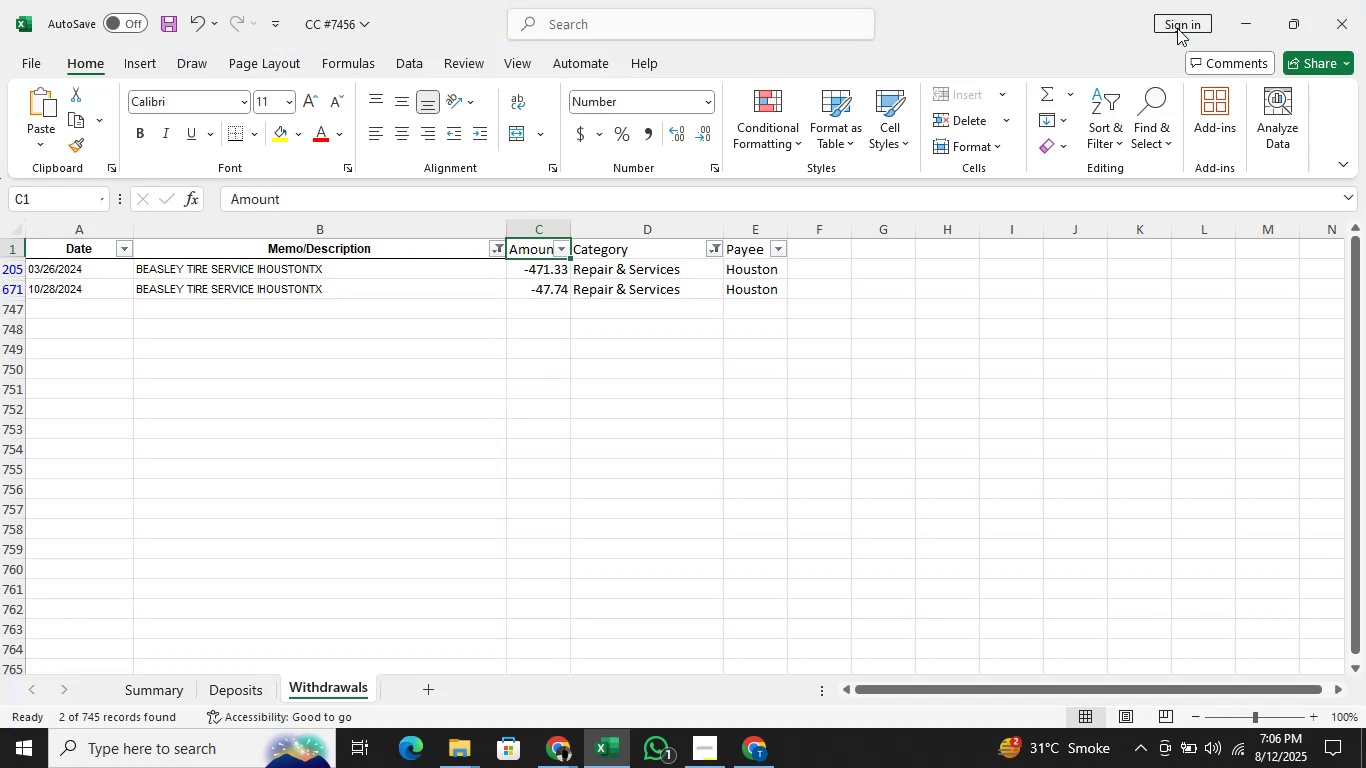 
key(Alt+AltLeft)
 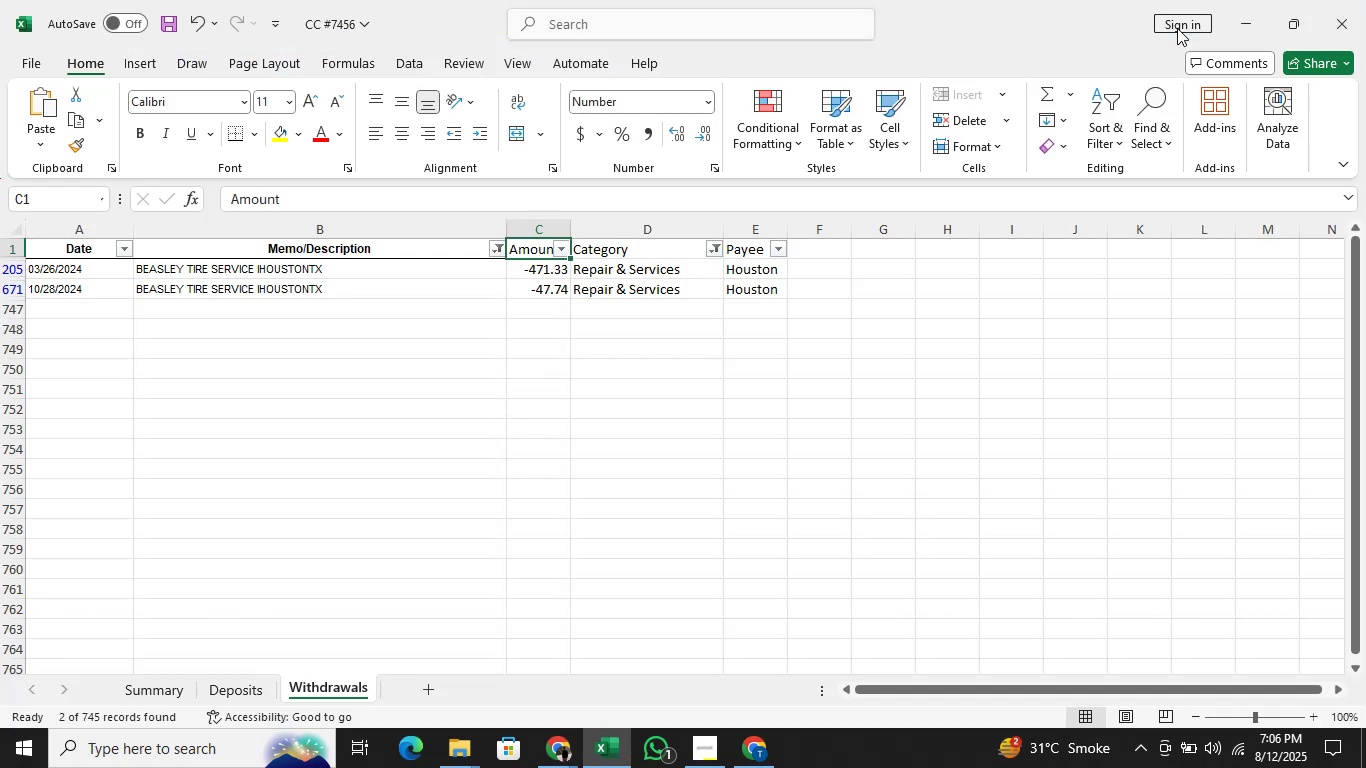 
key(Alt+Tab)
 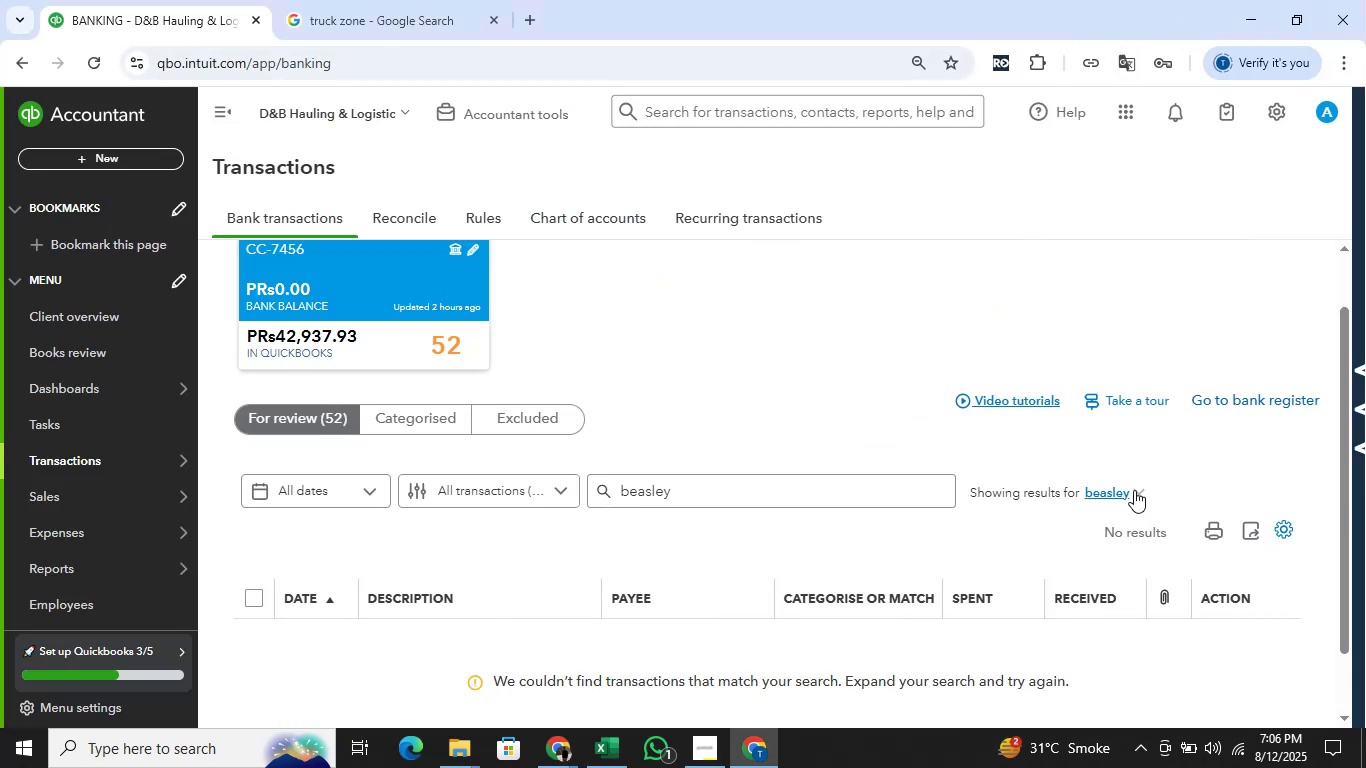 
wait(5.83)
 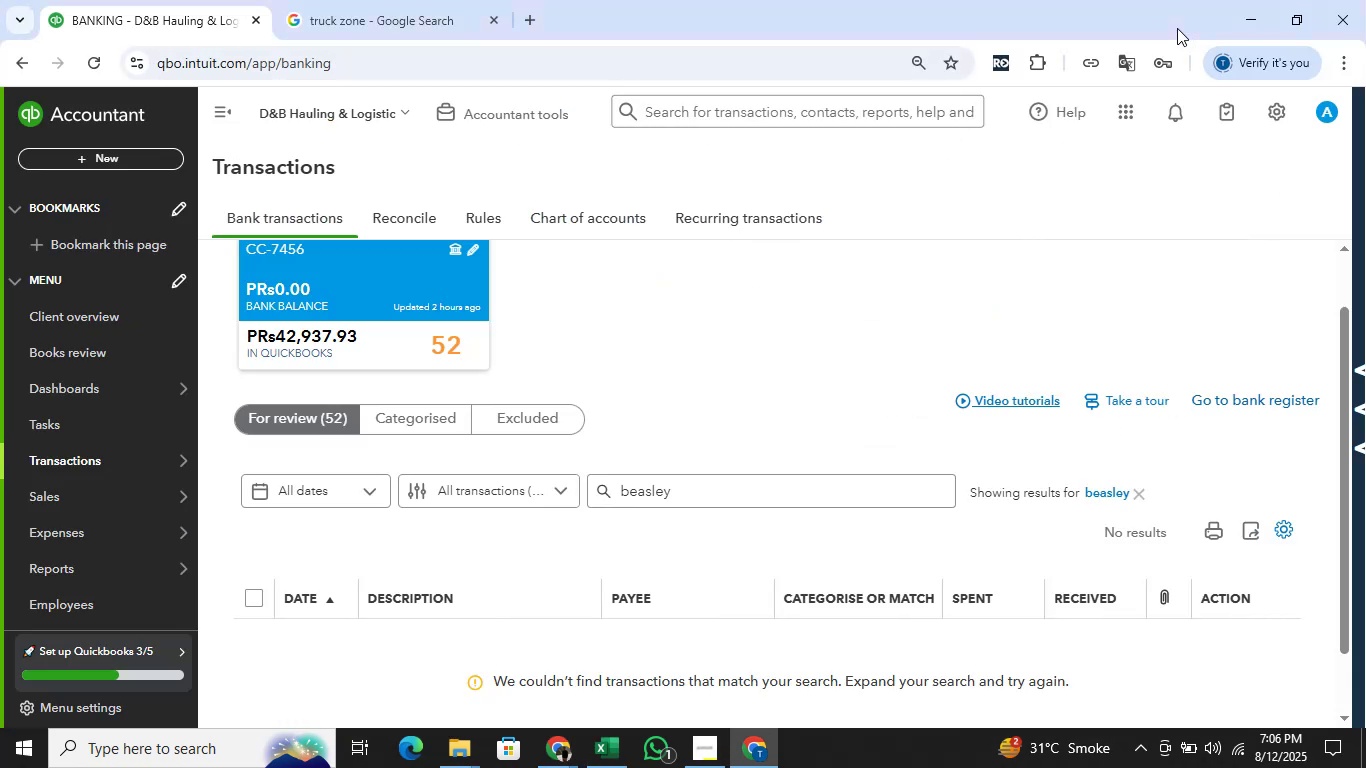 
left_click([1134, 490])
 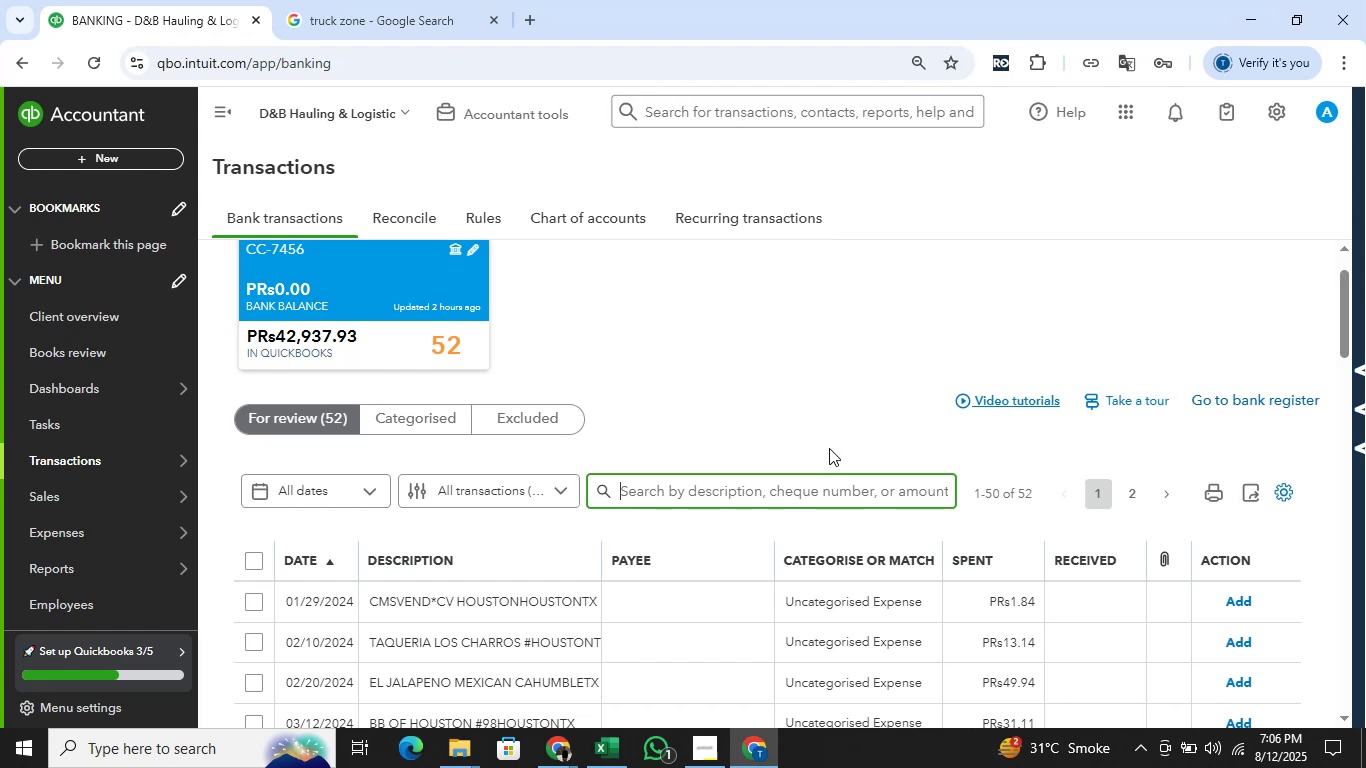 
wait(14.09)
 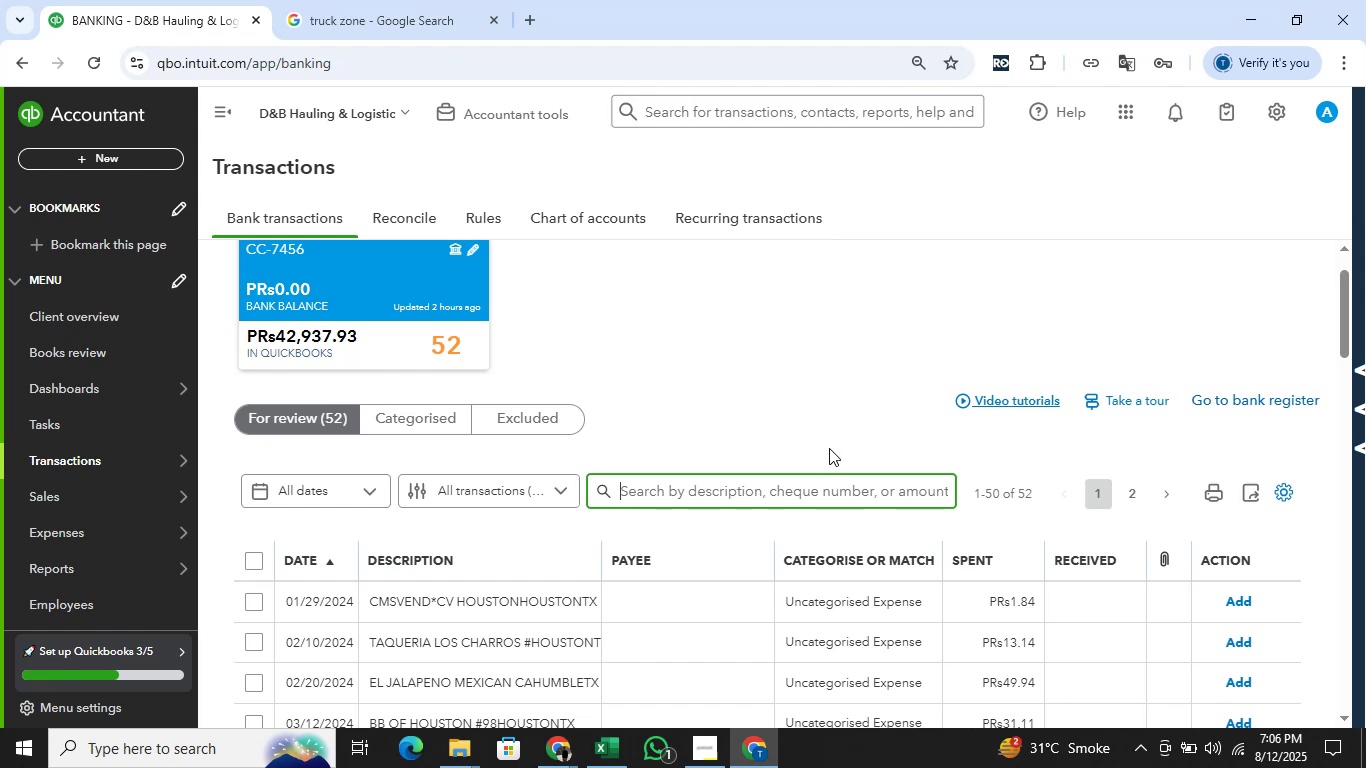 
scroll: coordinate [672, 411], scroll_direction: down, amount: 2.0
 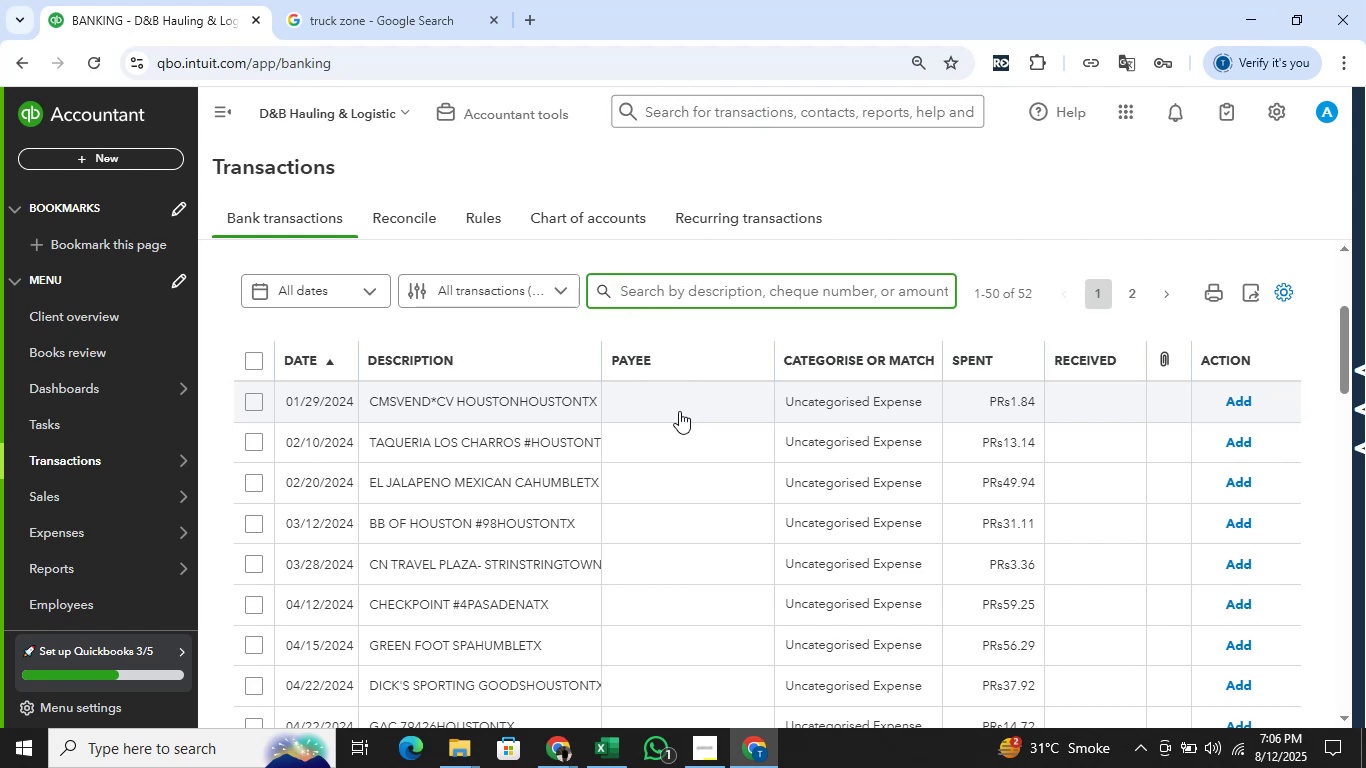 
wait(7.17)
 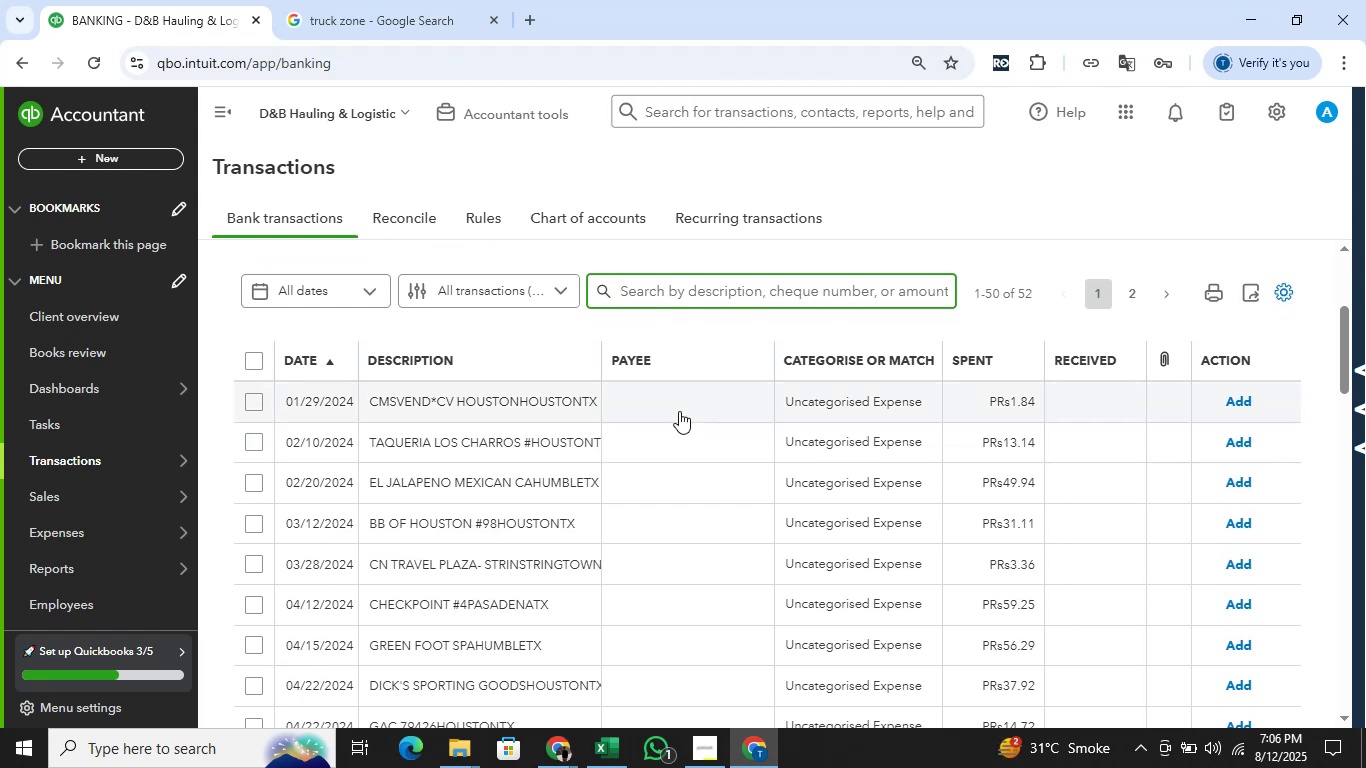 
scroll: coordinate [679, 411], scroll_direction: down, amount: 1.0
 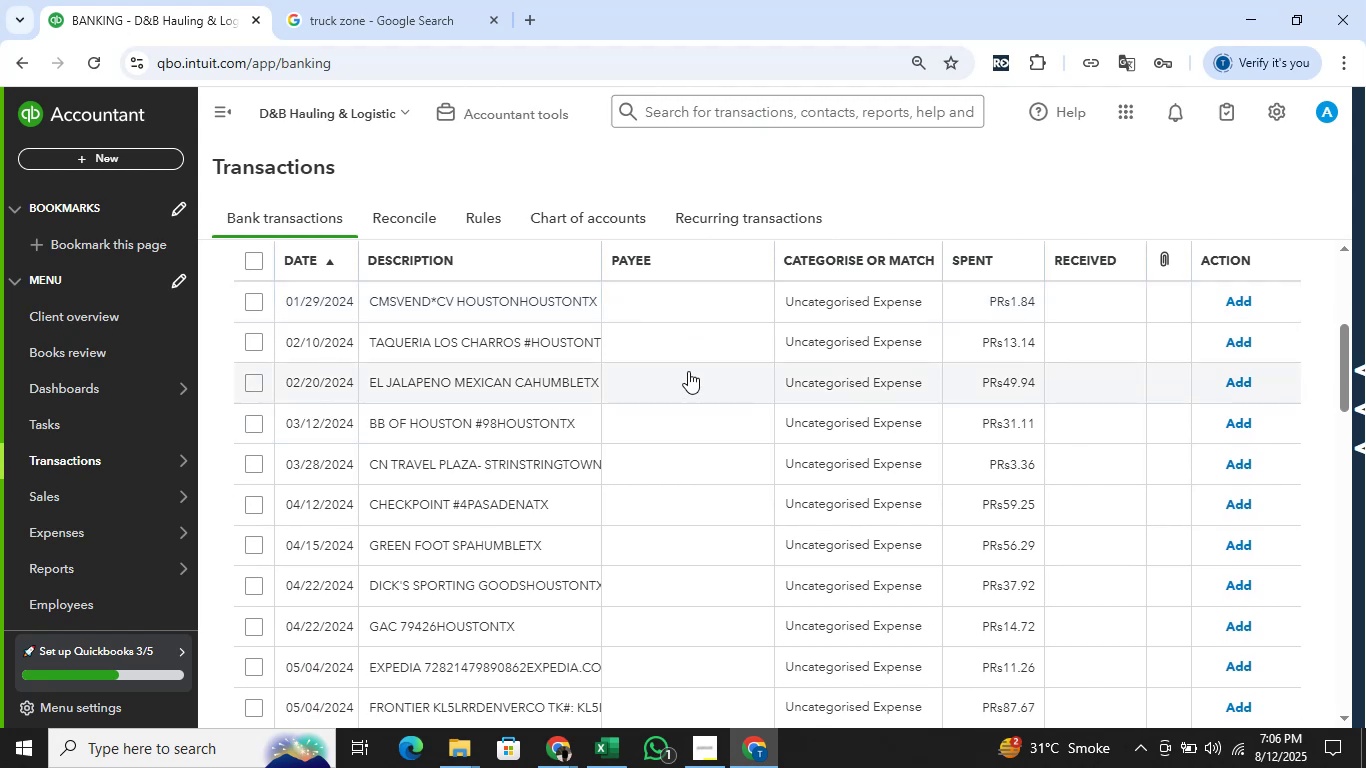 
wait(10.54)
 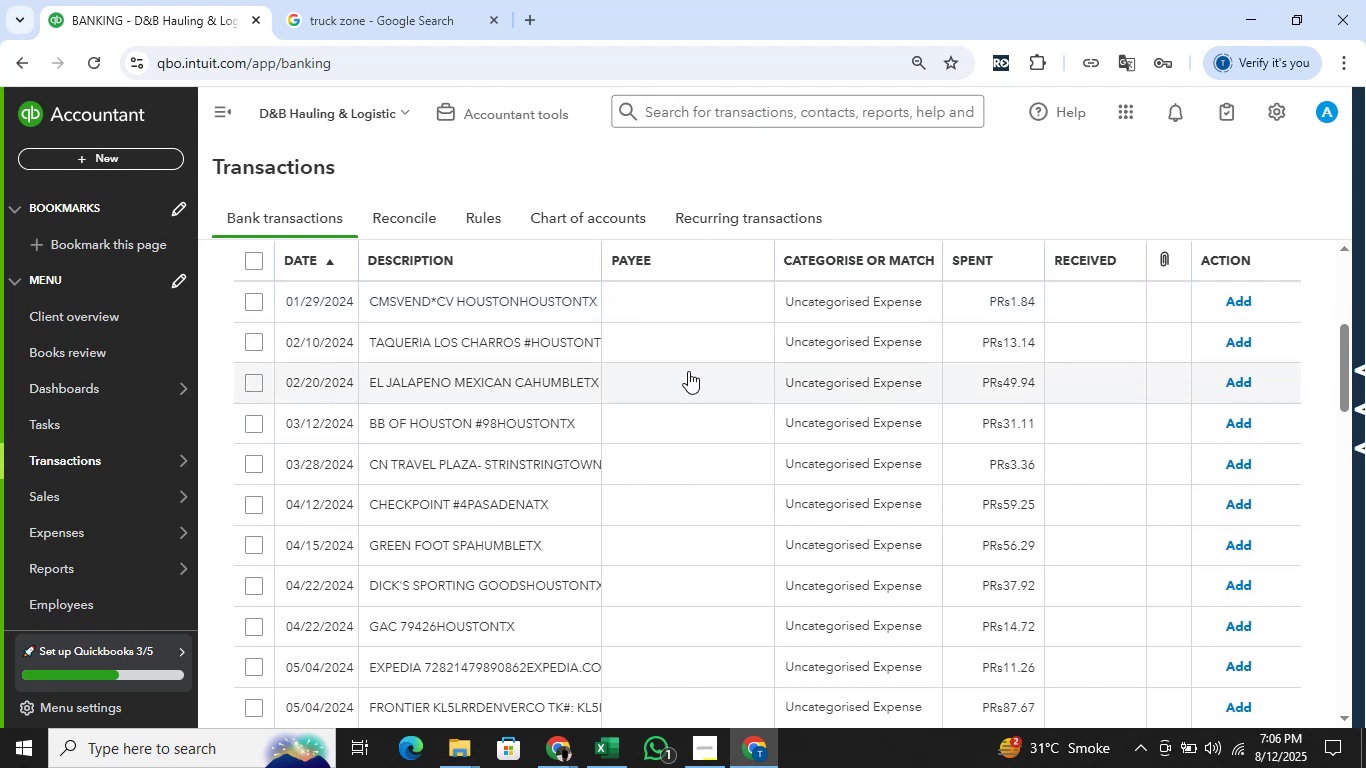 
scroll: coordinate [688, 371], scroll_direction: up, amount: 5.0
 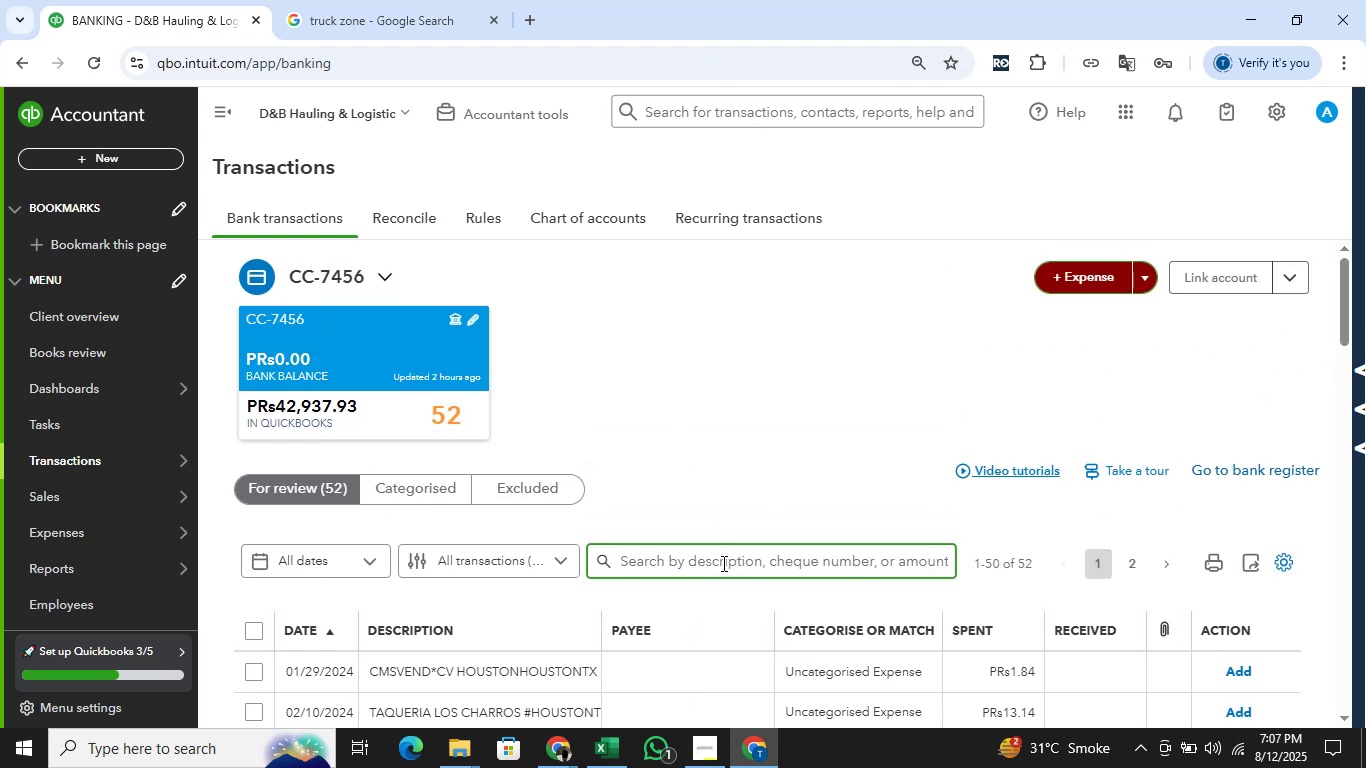 
left_click([722, 563])
 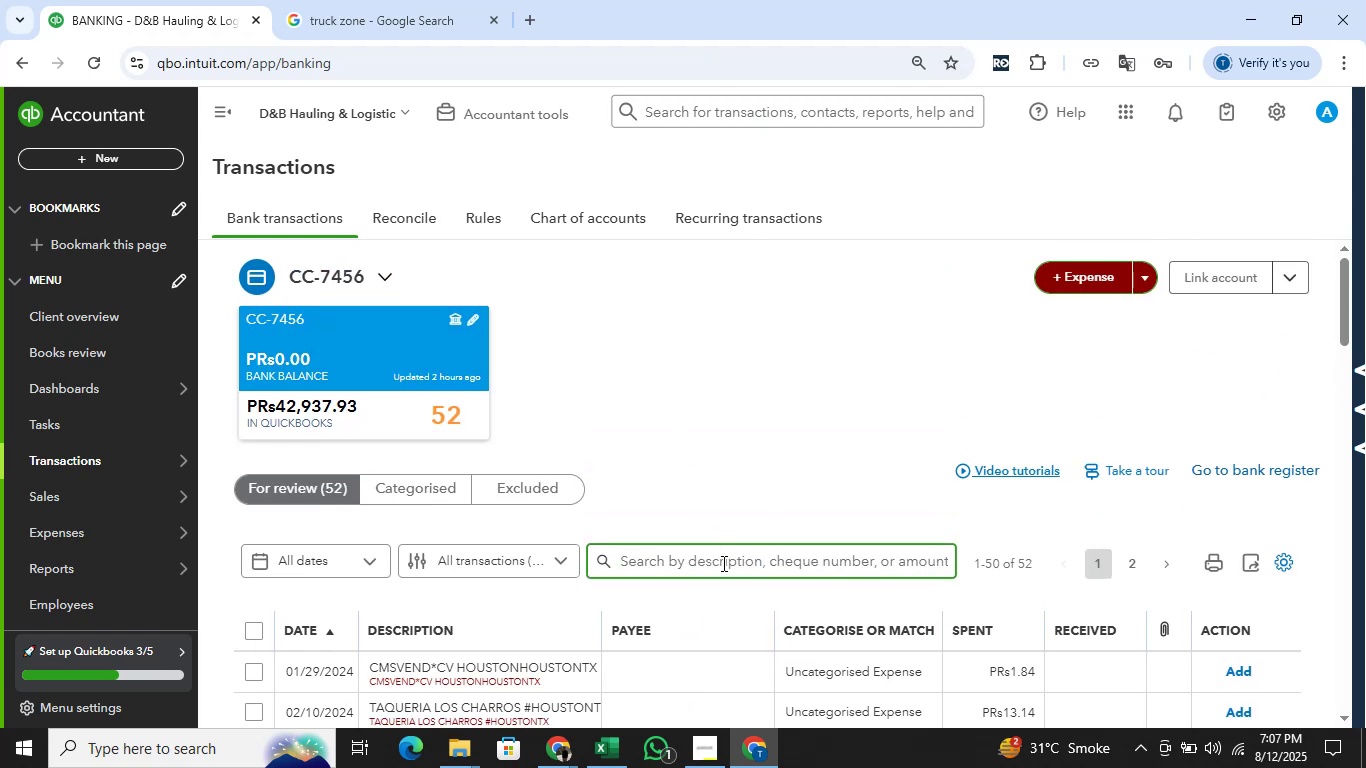 
type(green foot)
 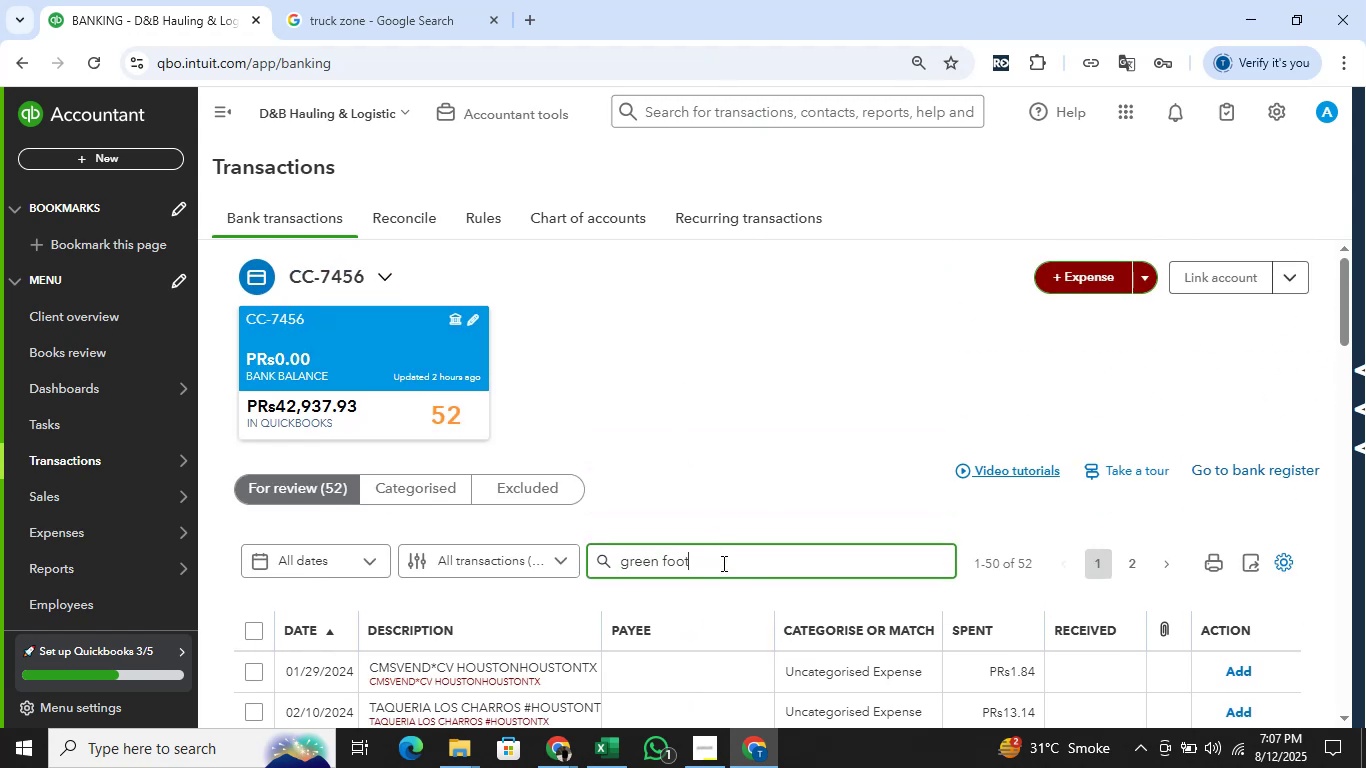 
key(Enter)
 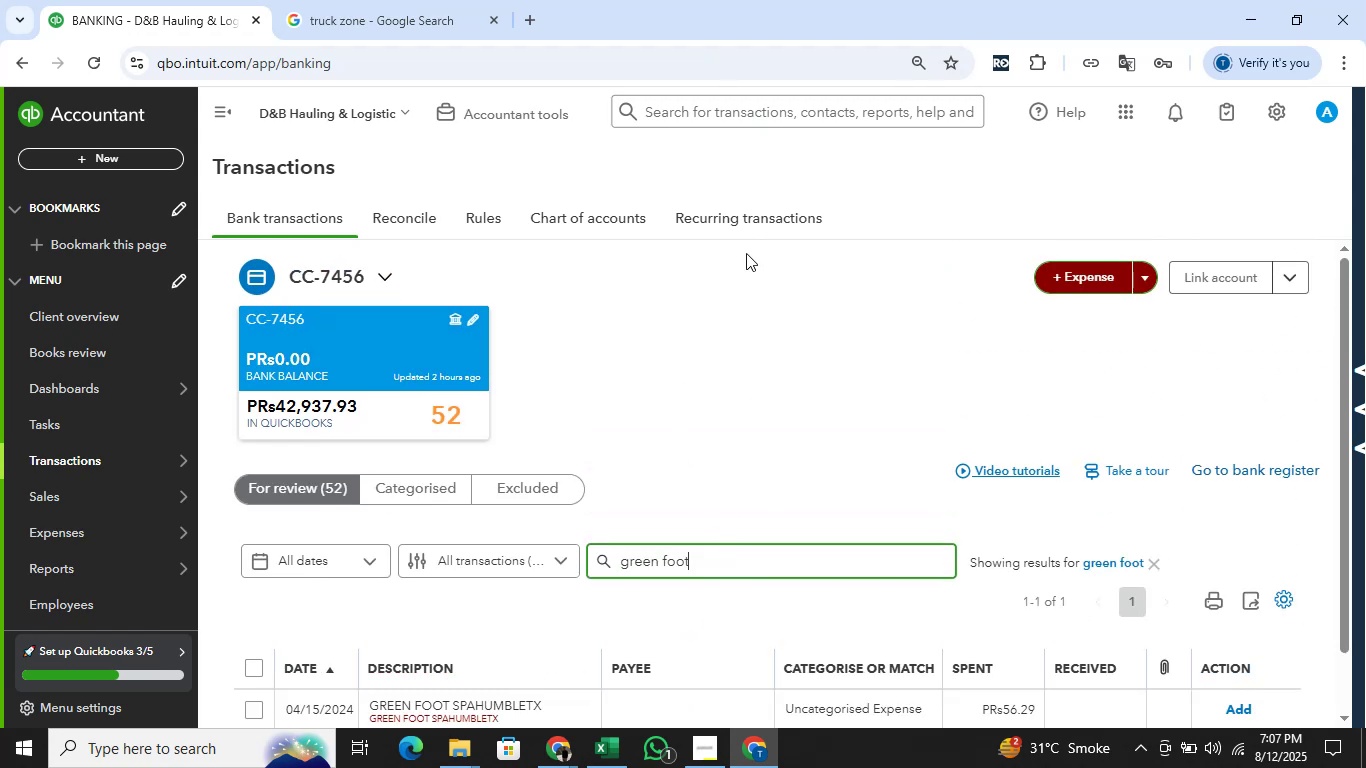 
scroll: coordinate [911, 367], scroll_direction: down, amount: 2.0
 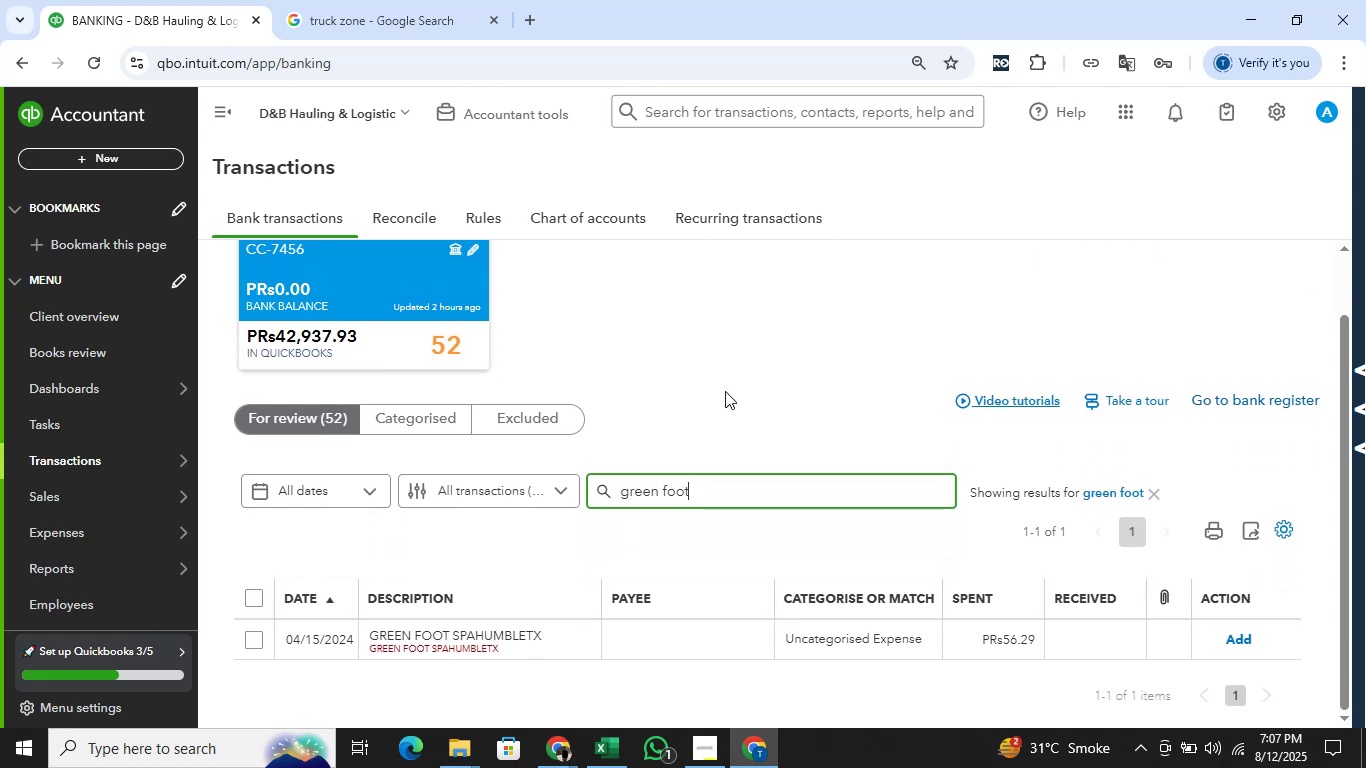 
key(Alt+AltLeft)
 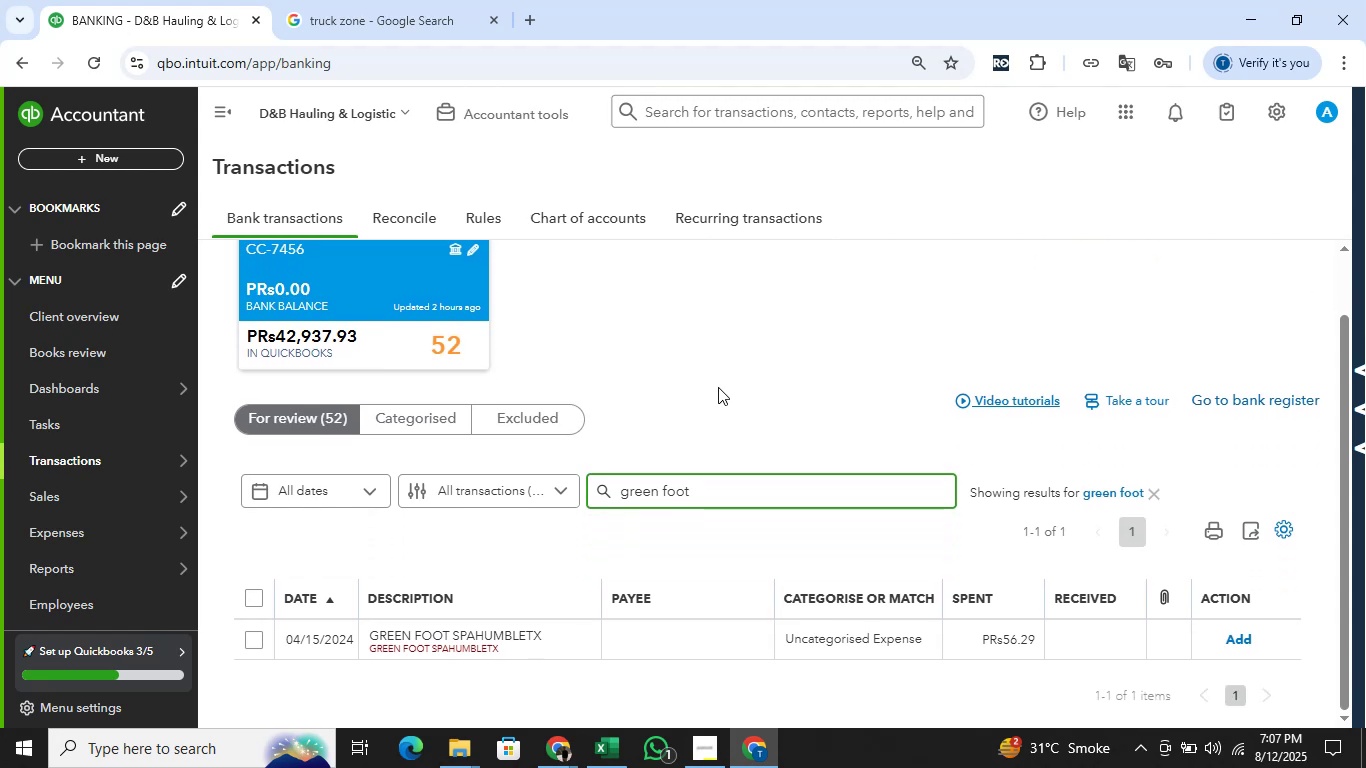 
key(Alt+Tab)
 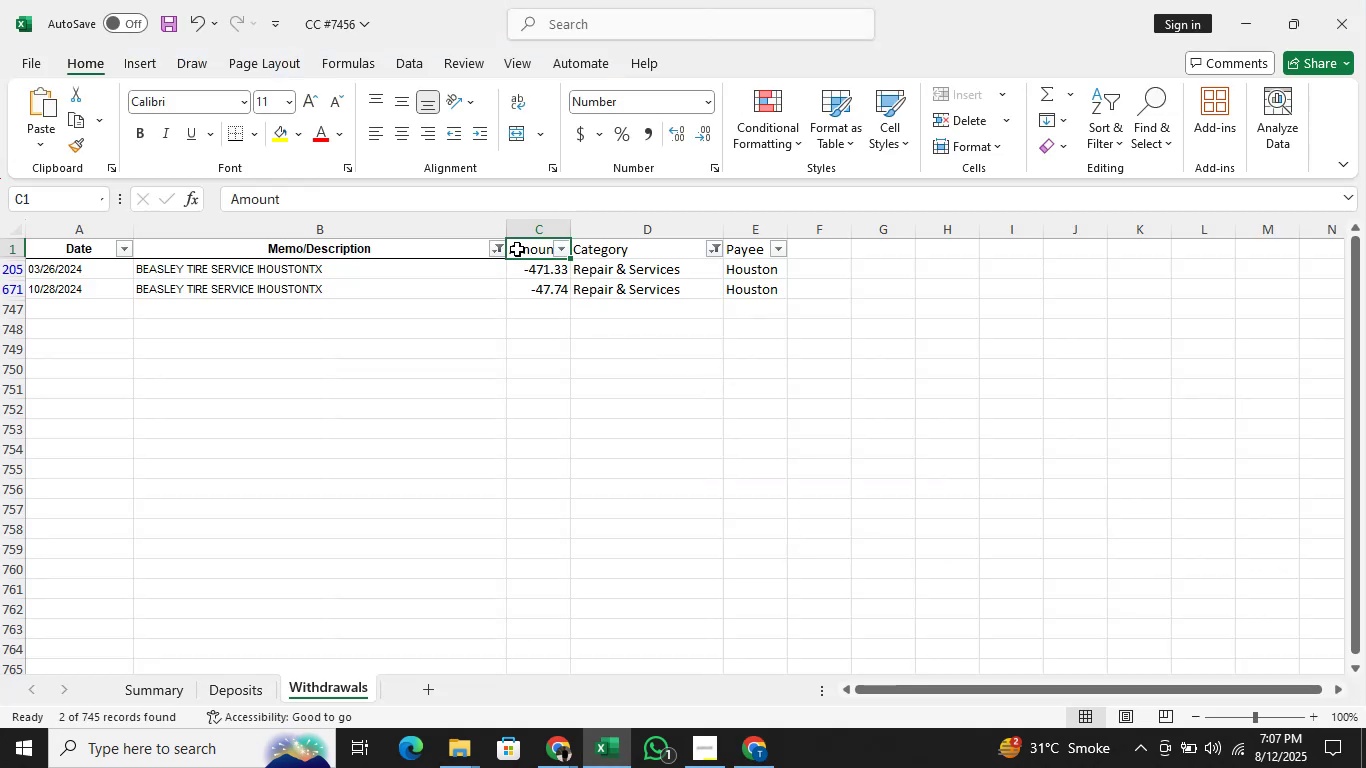 
left_click([501, 253])
 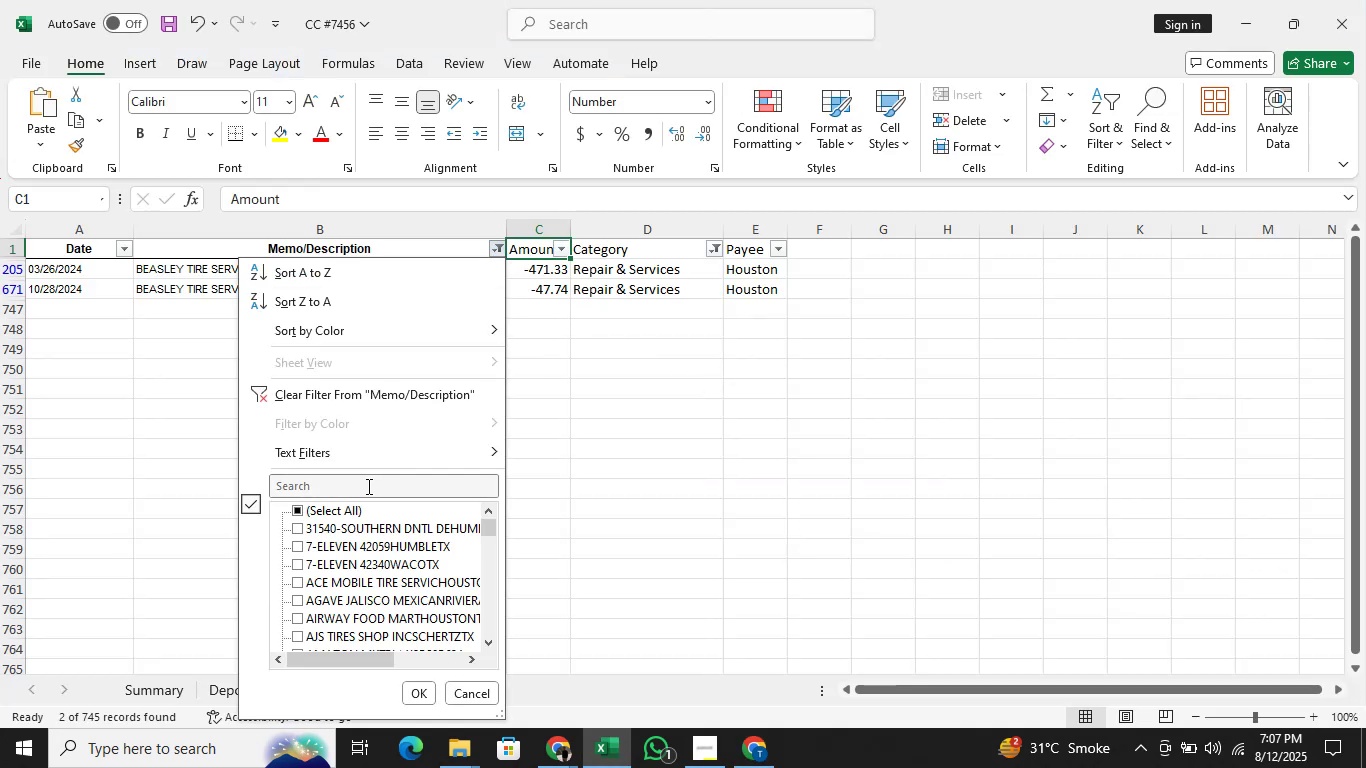 
left_click([367, 486])
 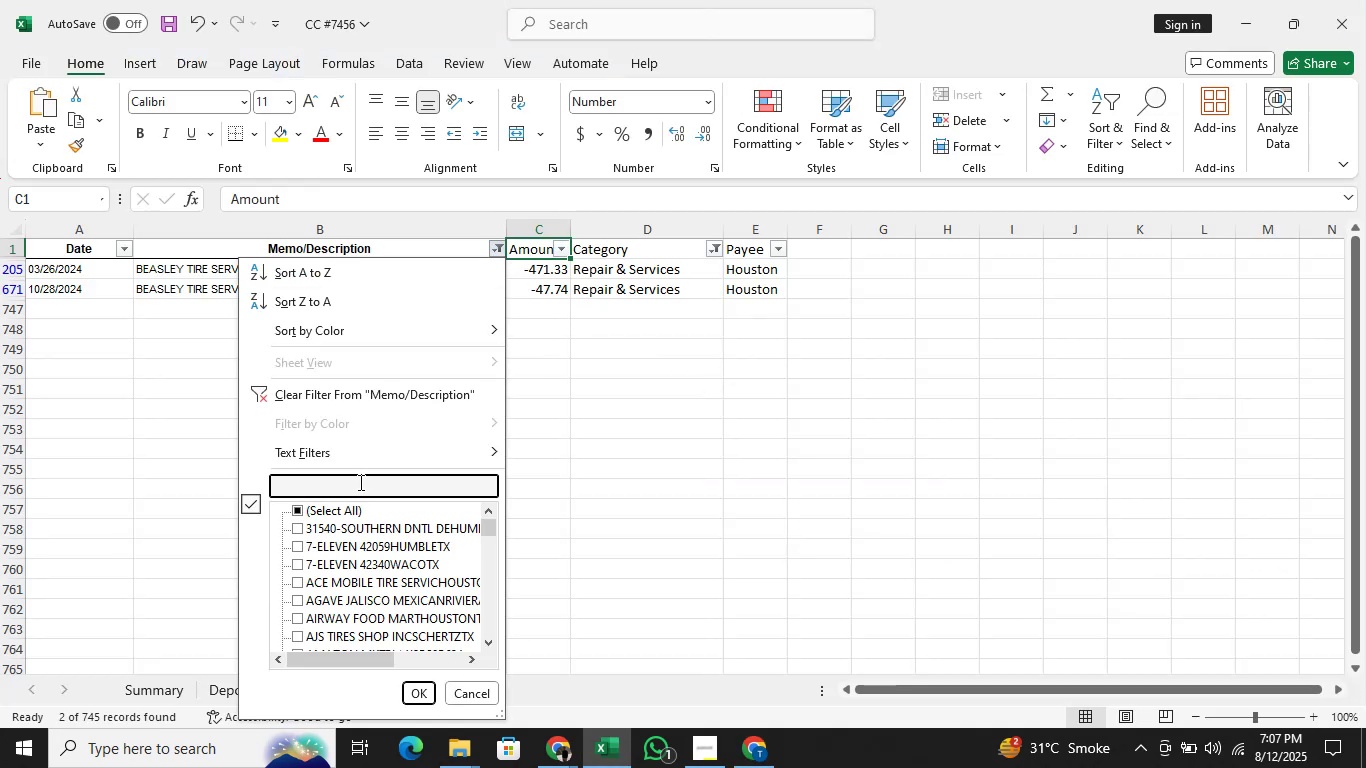 
type(green foot)
 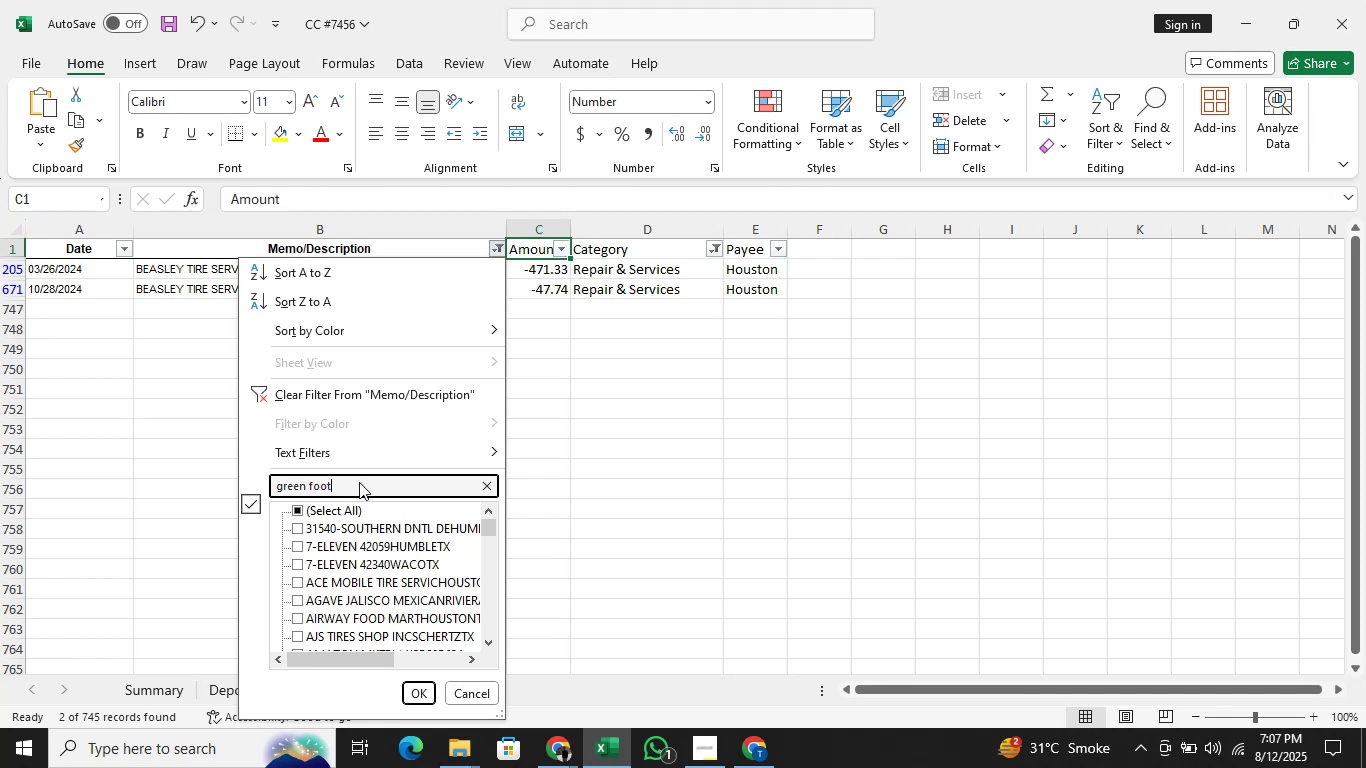 
key(Enter)
 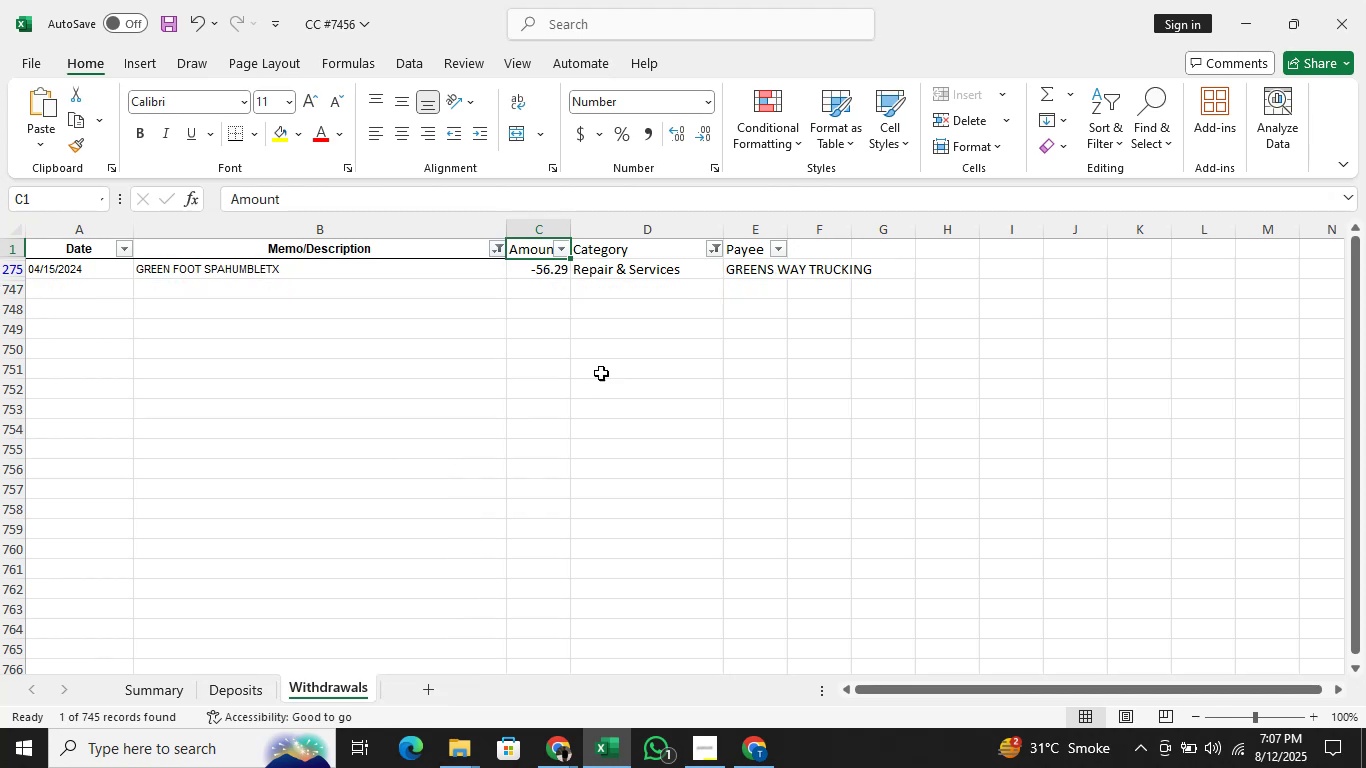 
mouse_move([606, 45])
 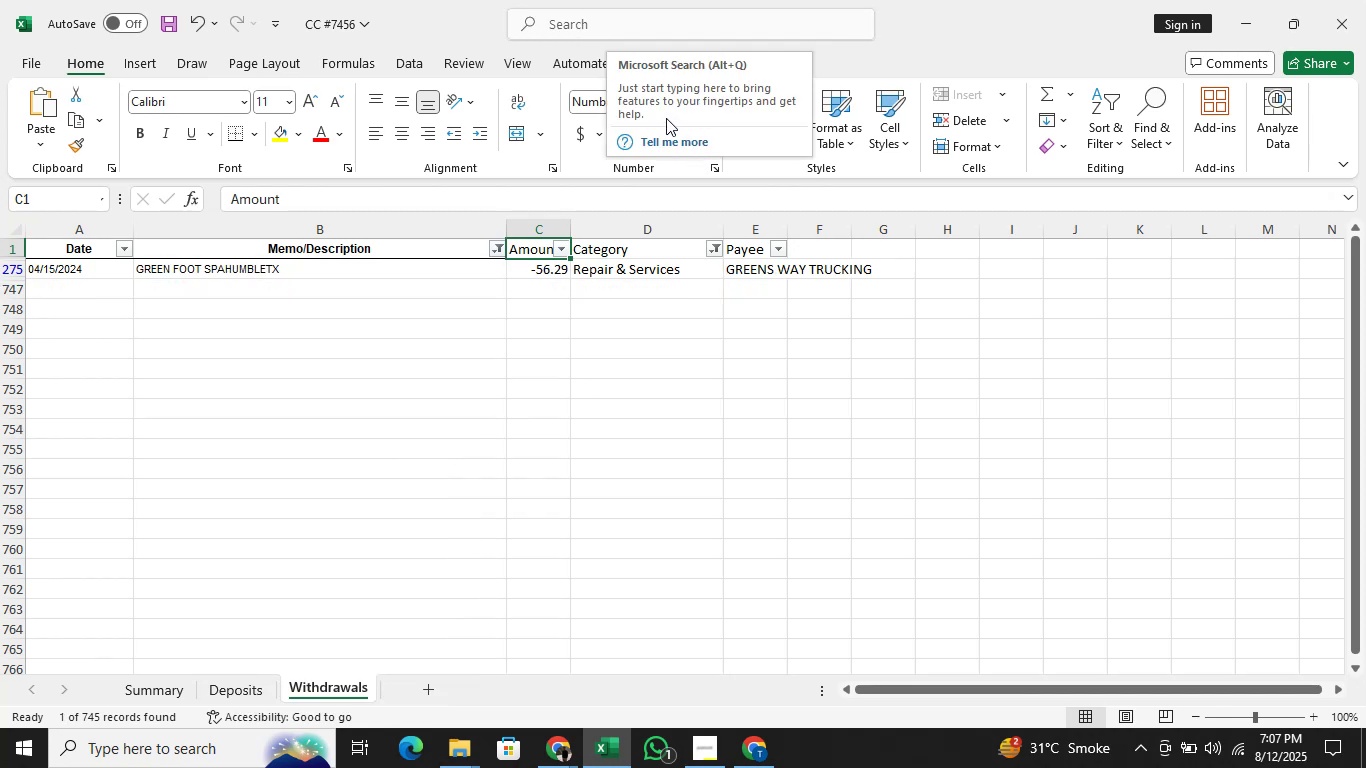 
key(Alt+AltLeft)
 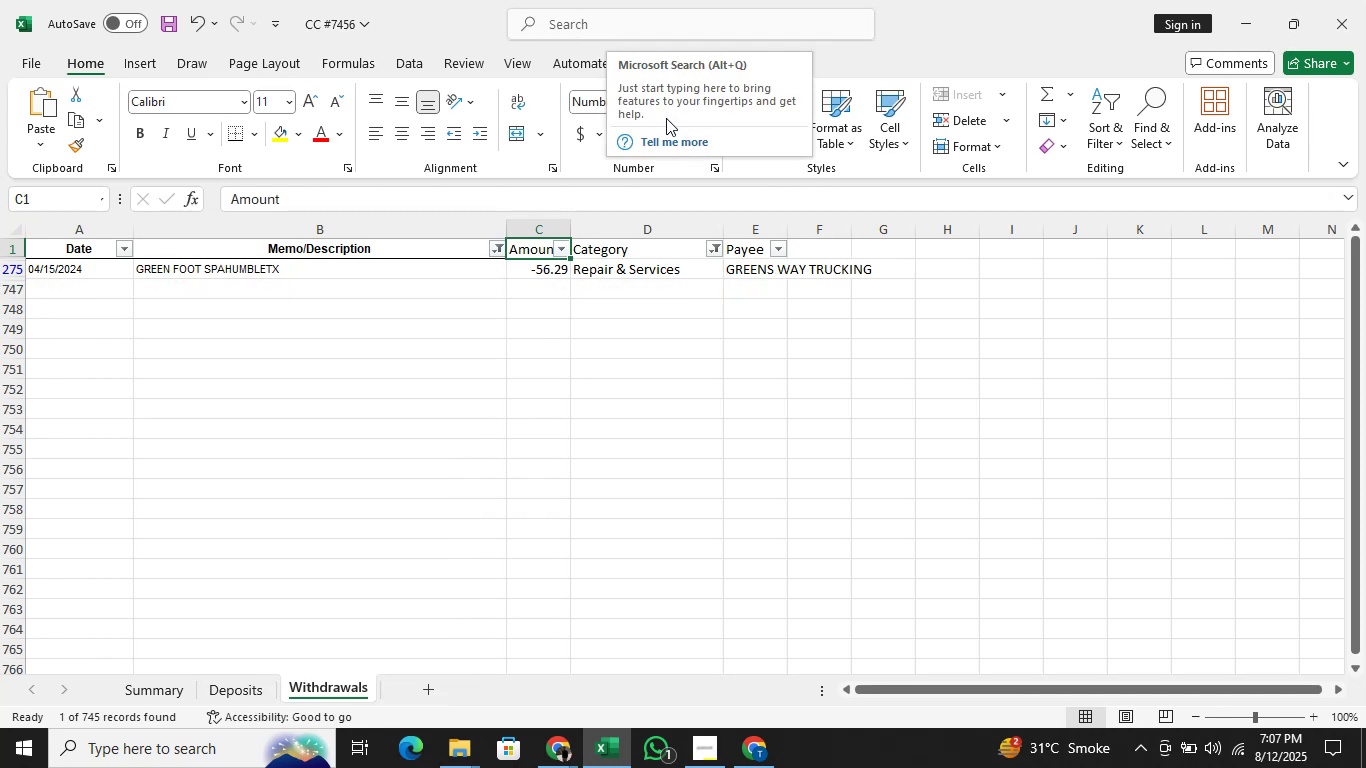 
key(Alt+Tab)
 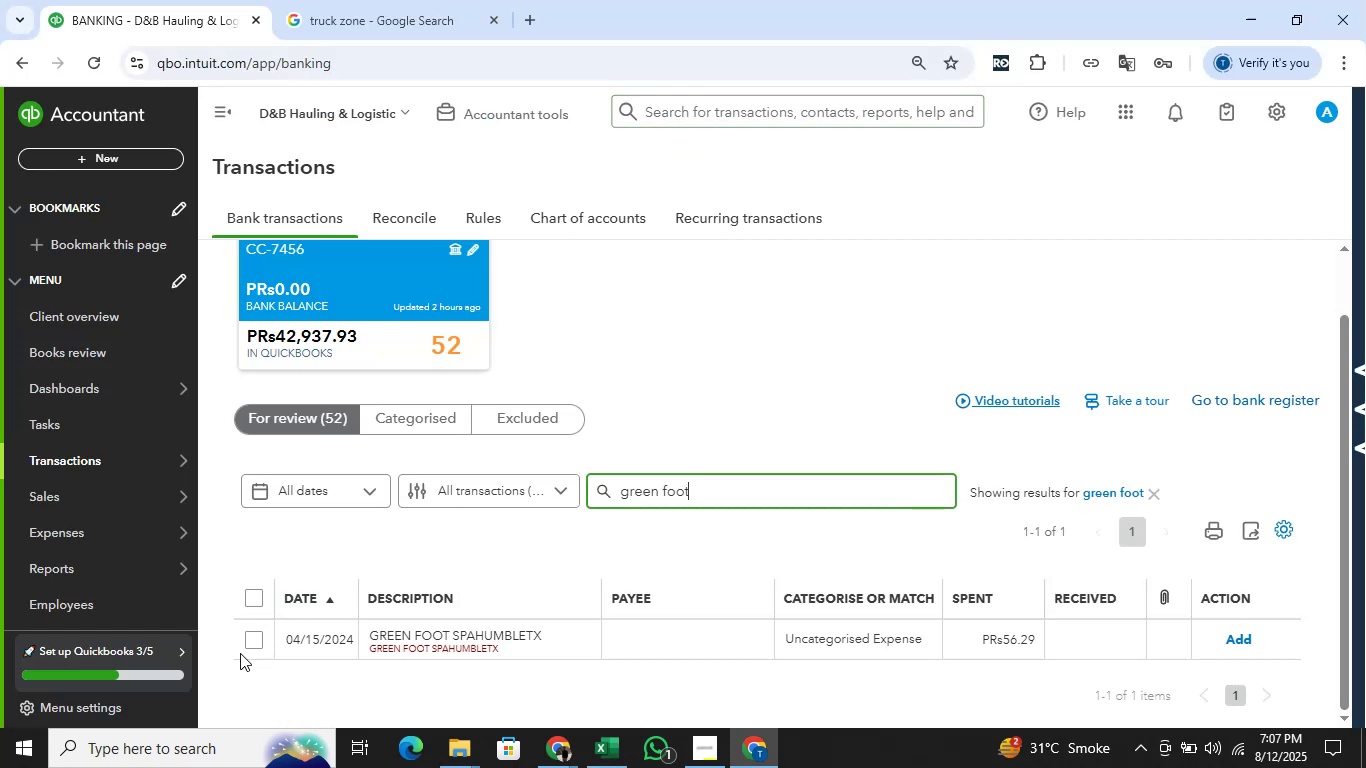 
left_click([258, 648])
 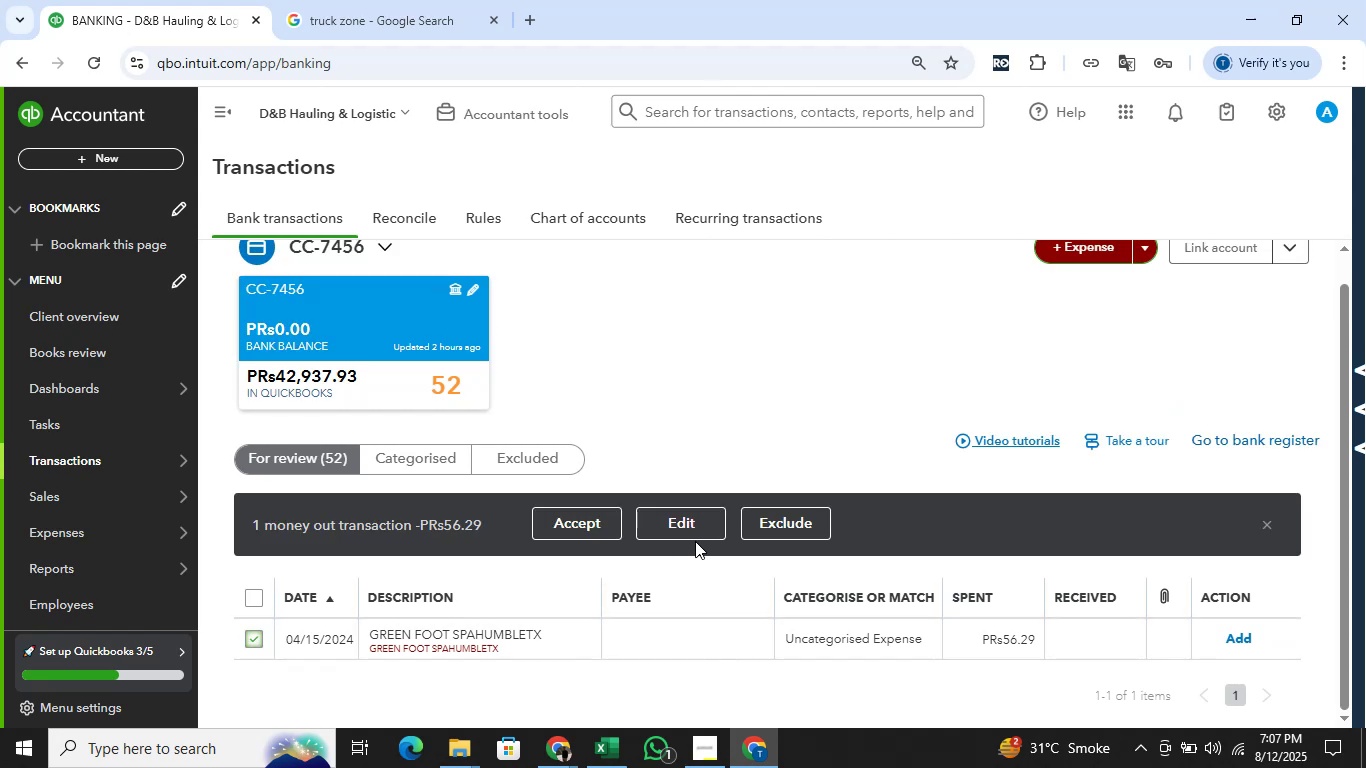 
left_click([691, 526])
 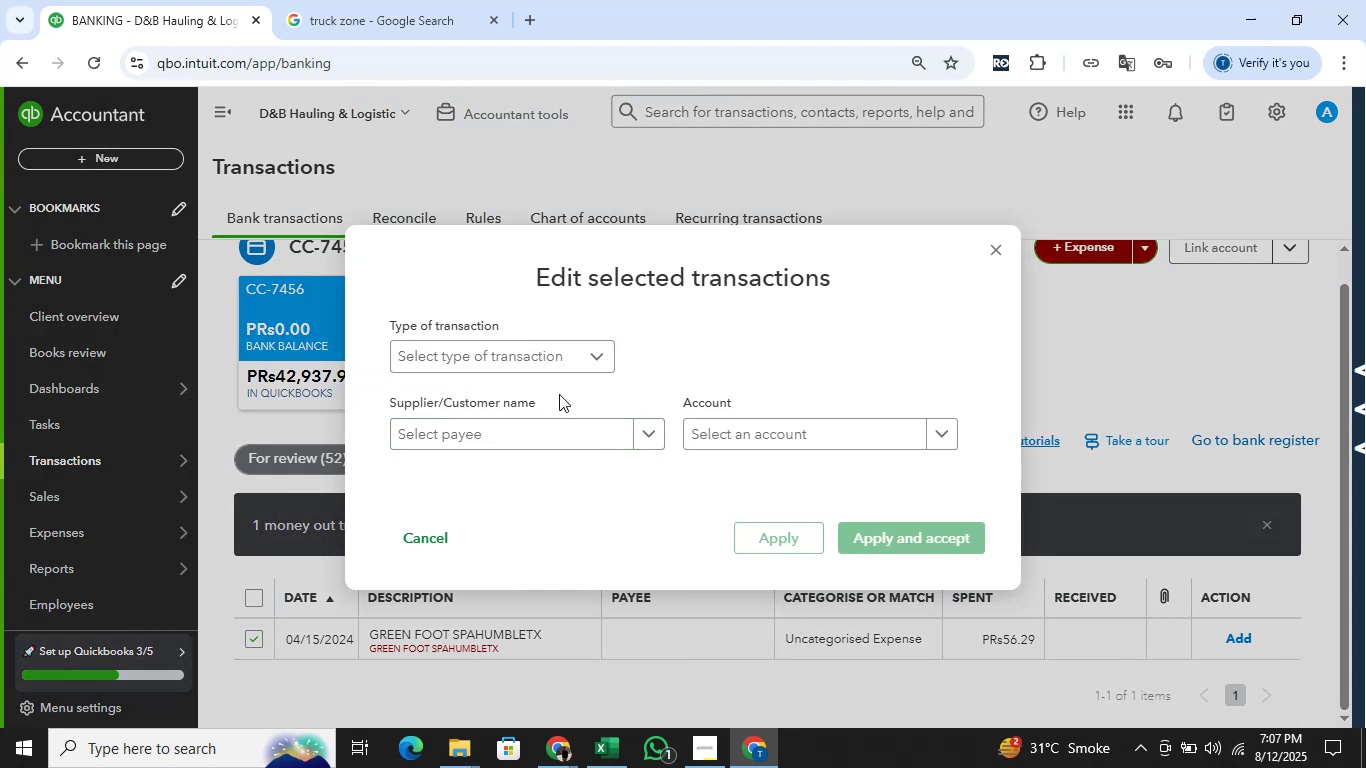 
left_click_drag(start_coordinate=[561, 357], to_coordinate=[561, 362])
 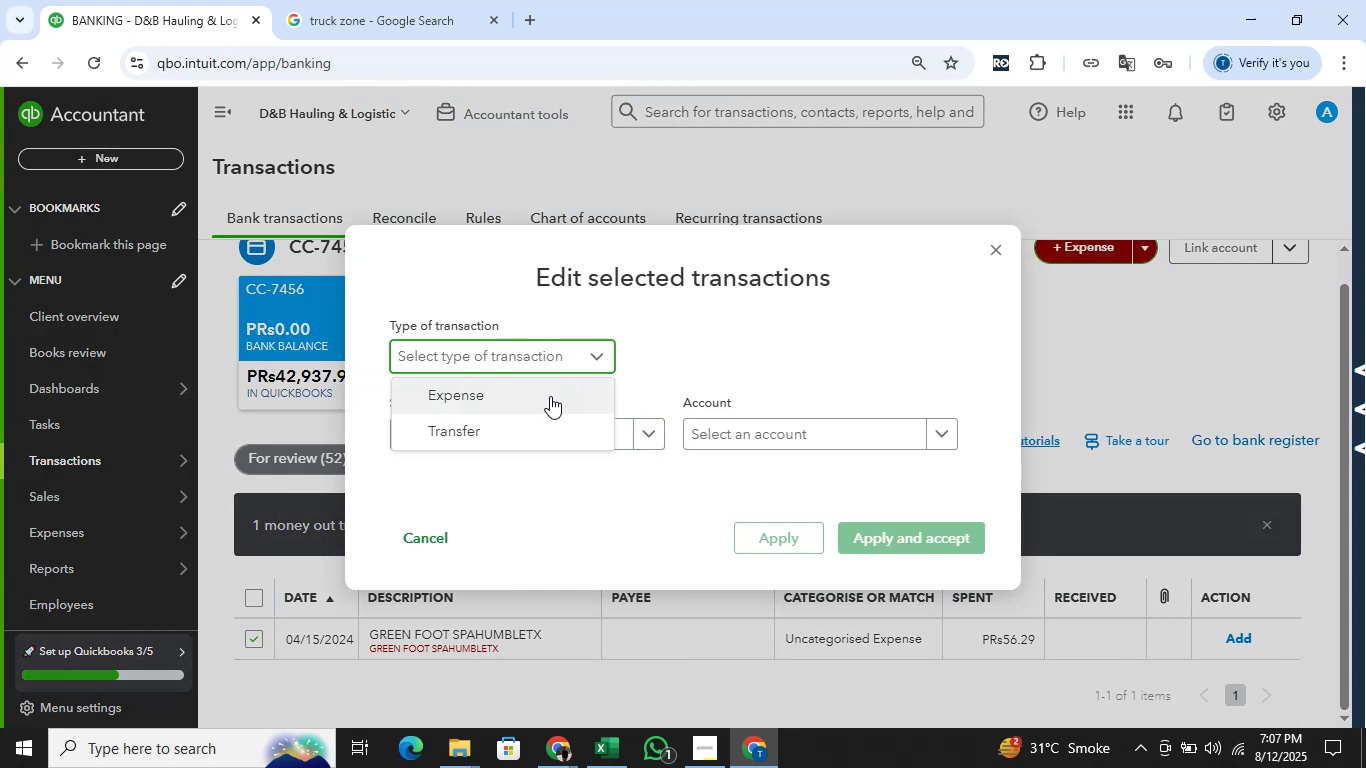 
left_click([550, 396])
 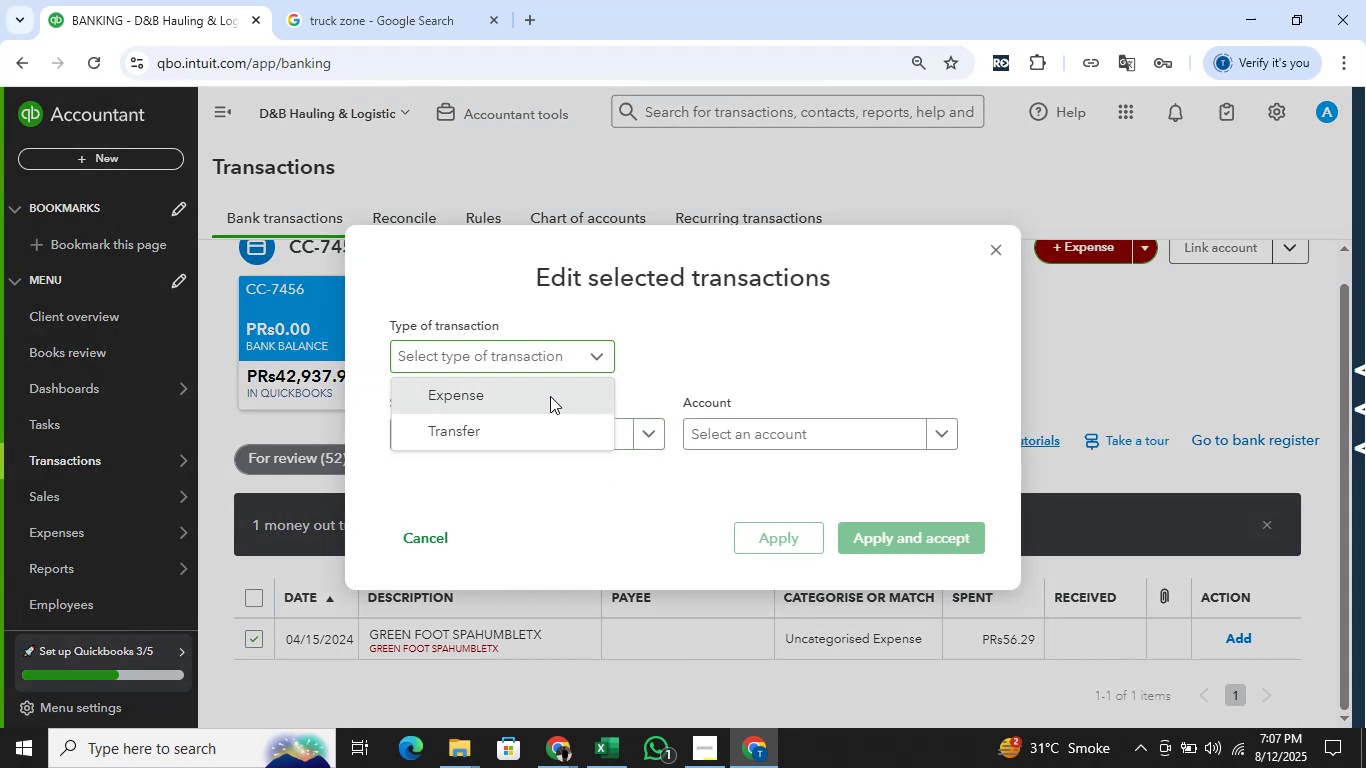 
key(Alt+AltLeft)
 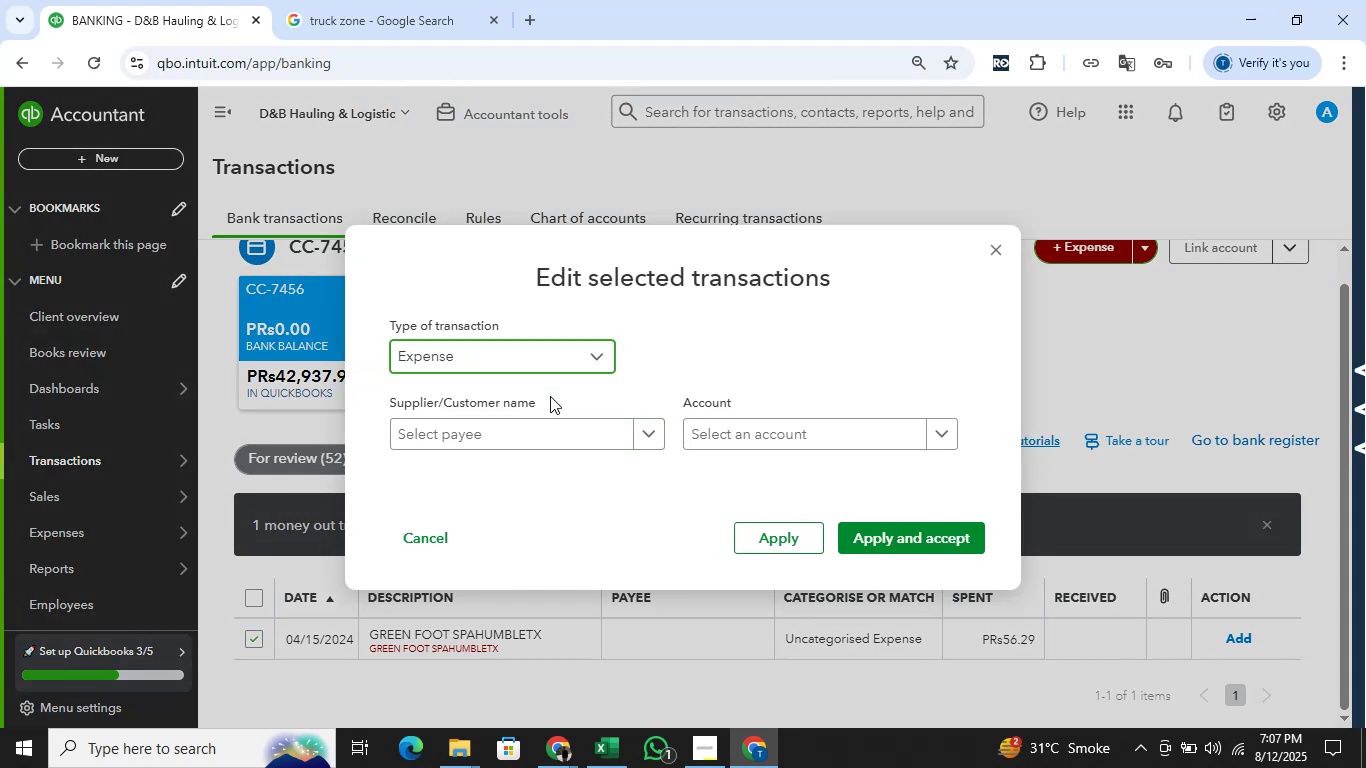 
key(Alt+Tab)
 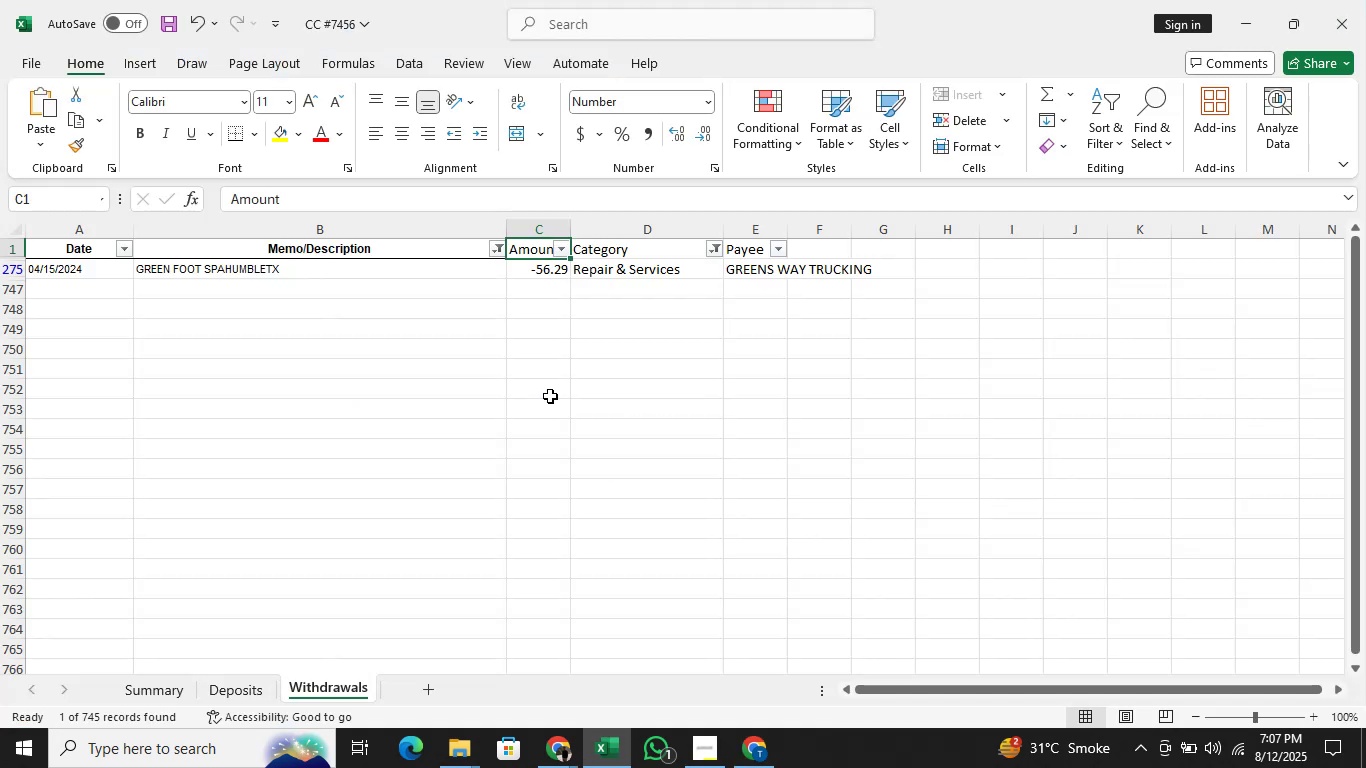 
key(Alt+AltLeft)
 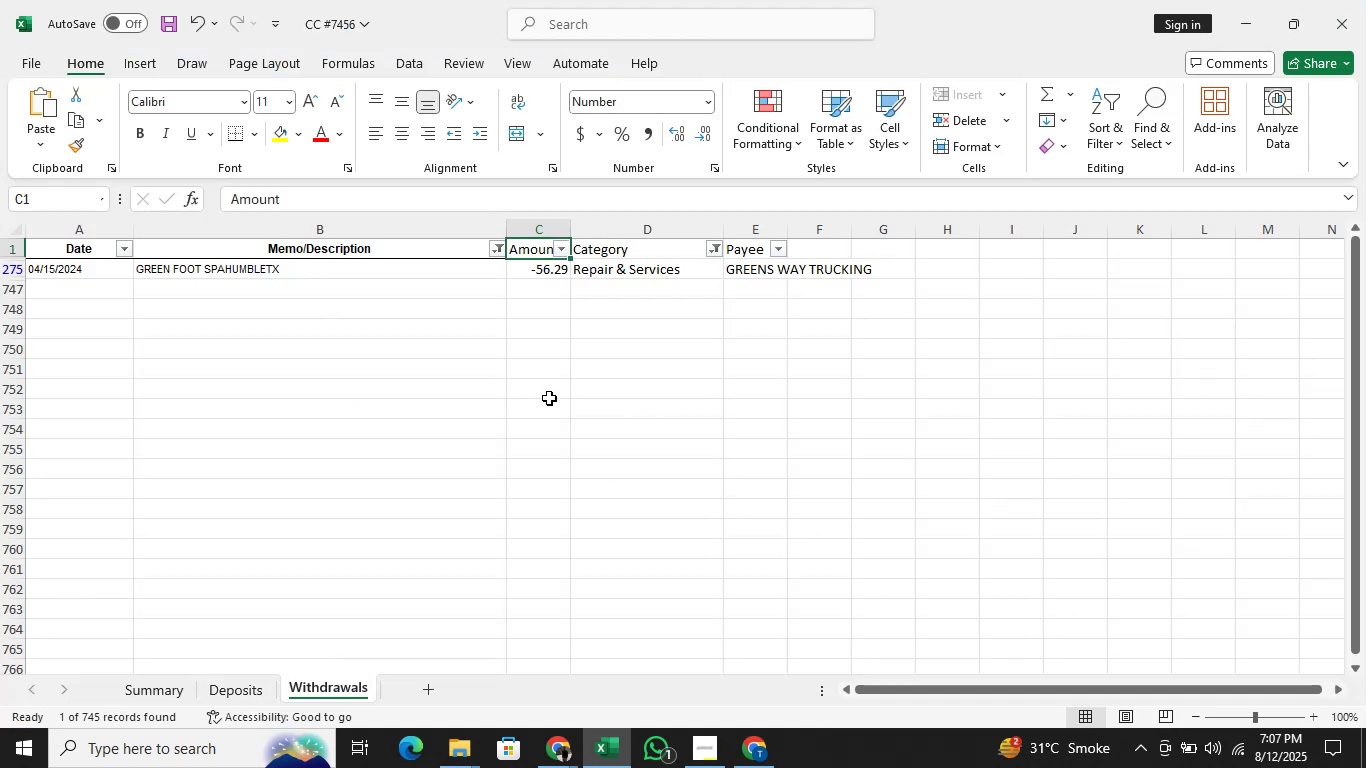 
key(Alt+Tab)
 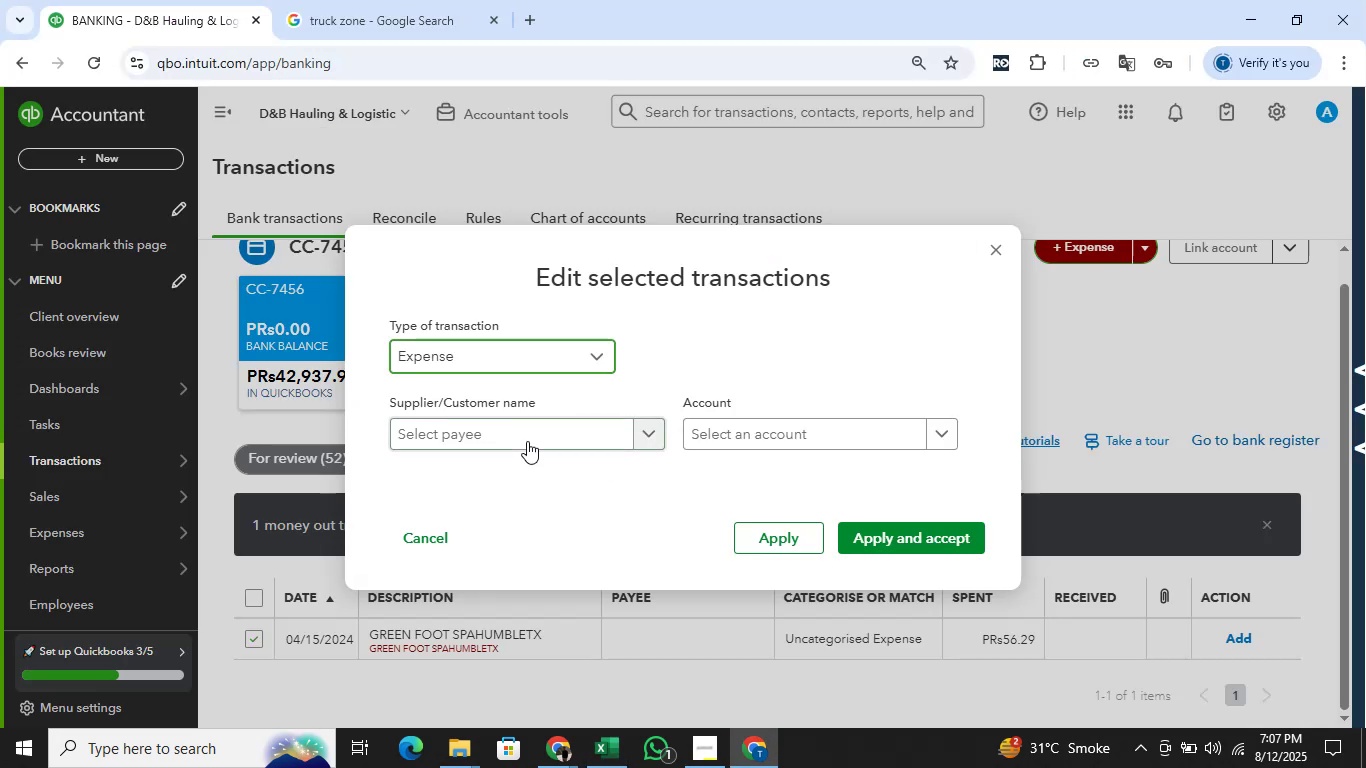 
left_click([527, 441])
 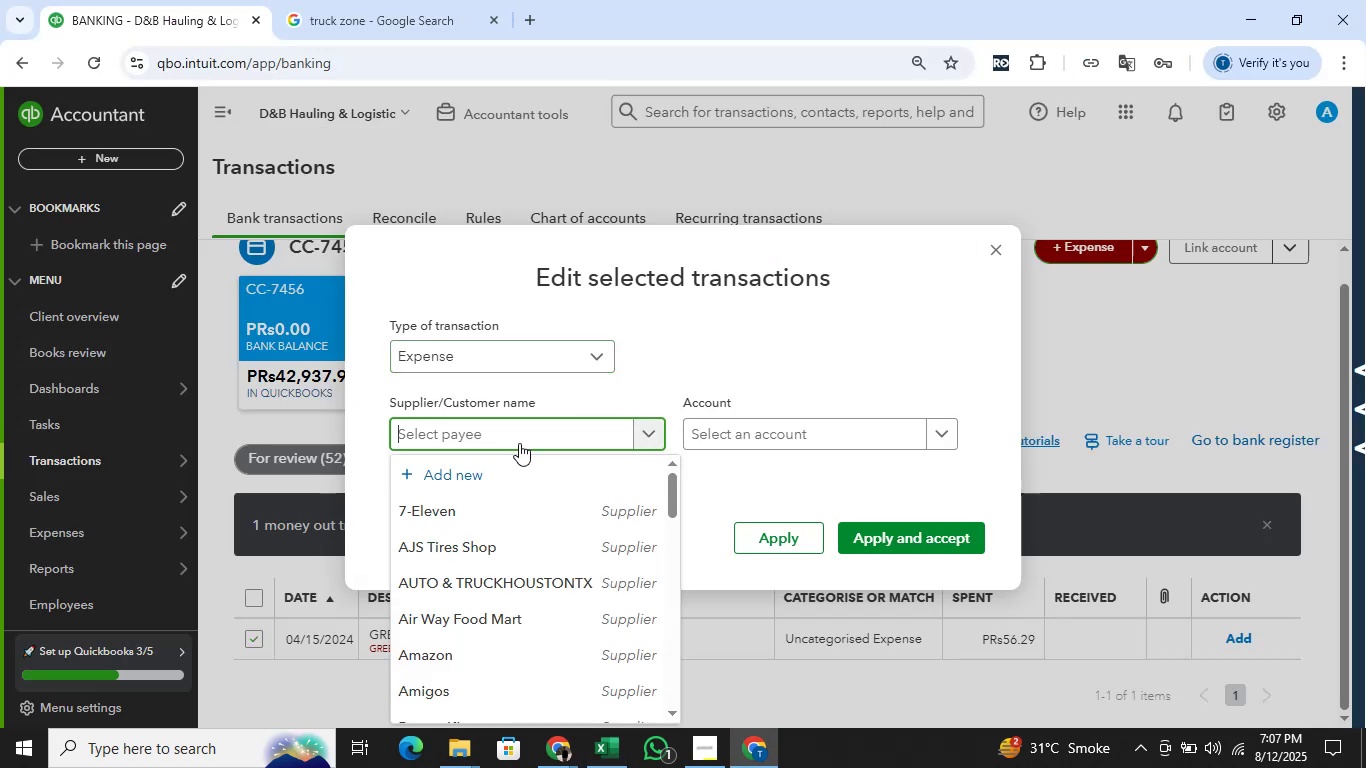 
type(Greens Way Tr)
 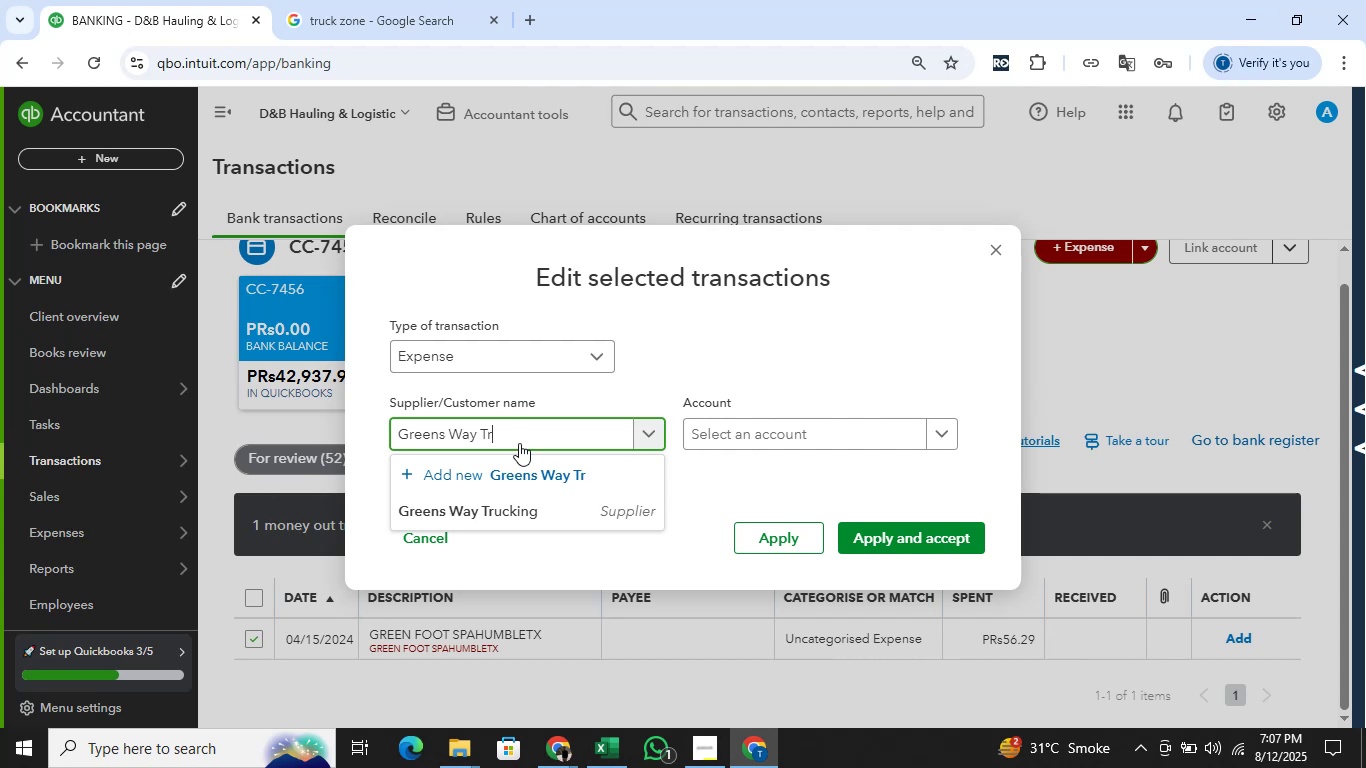 
key(Alt+AltLeft)
 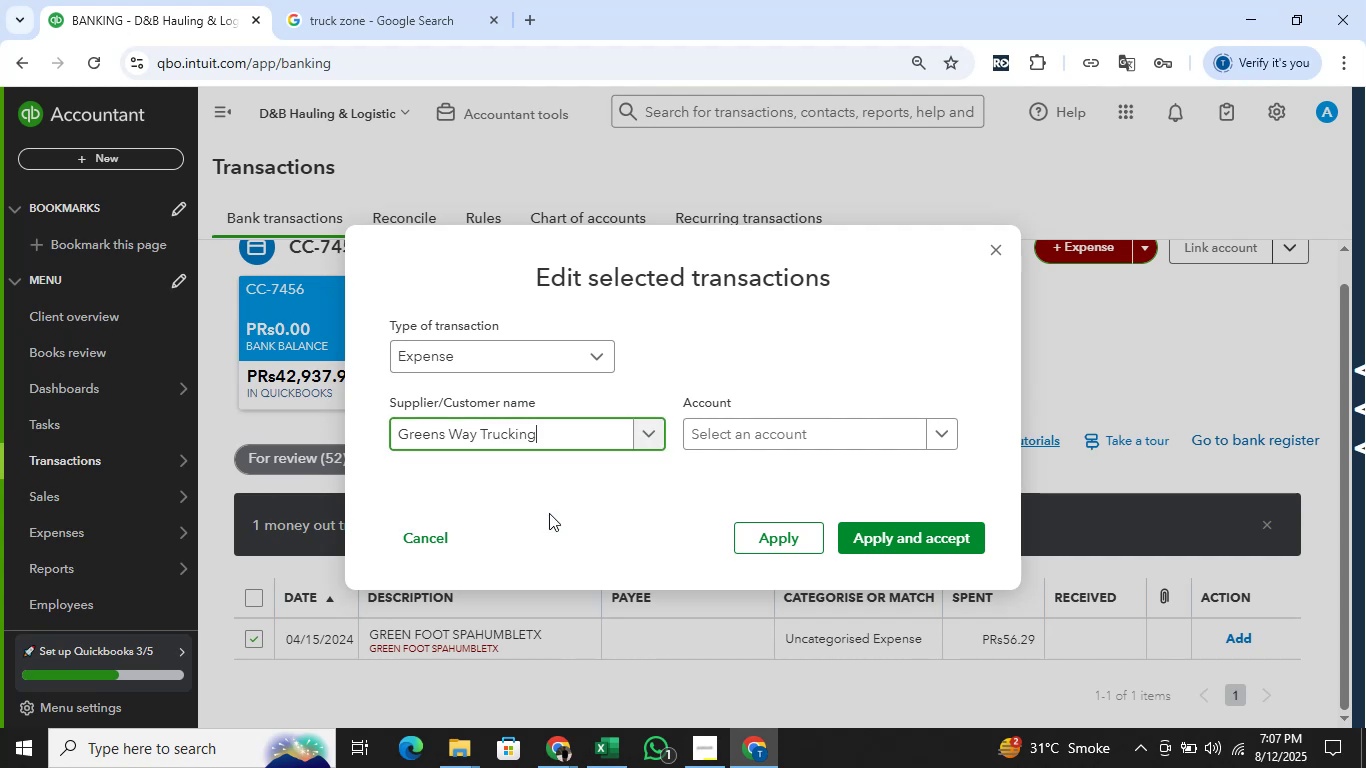 
key(Alt+Tab)
 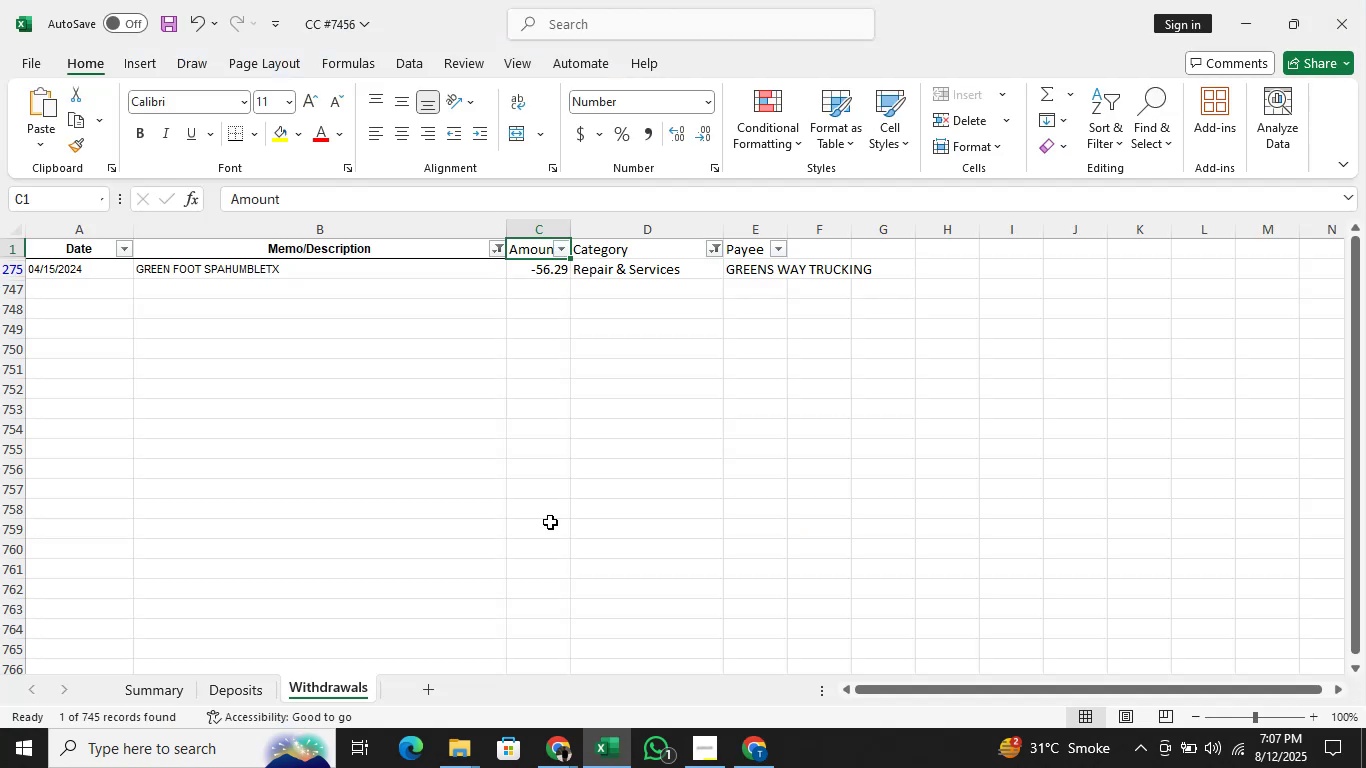 
key(Alt+AltLeft)
 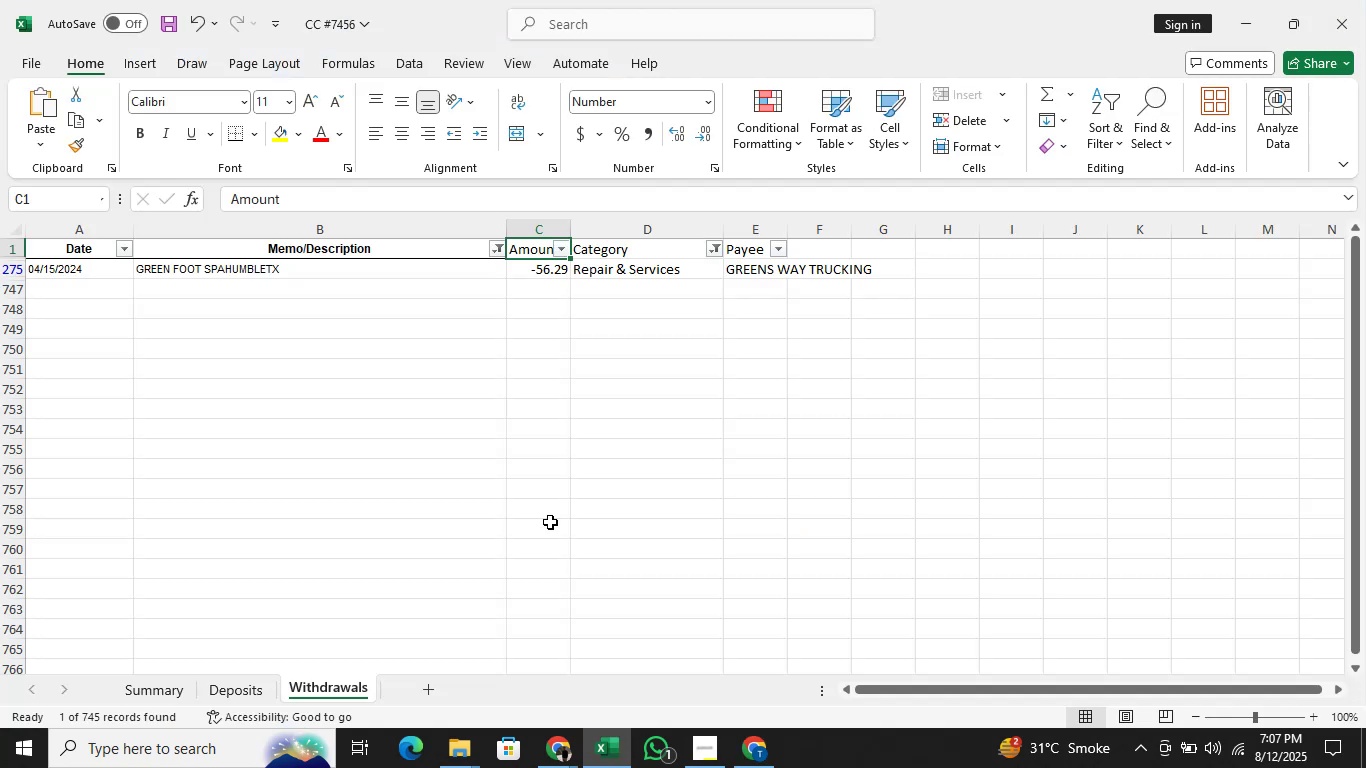 
key(Alt+Tab)
 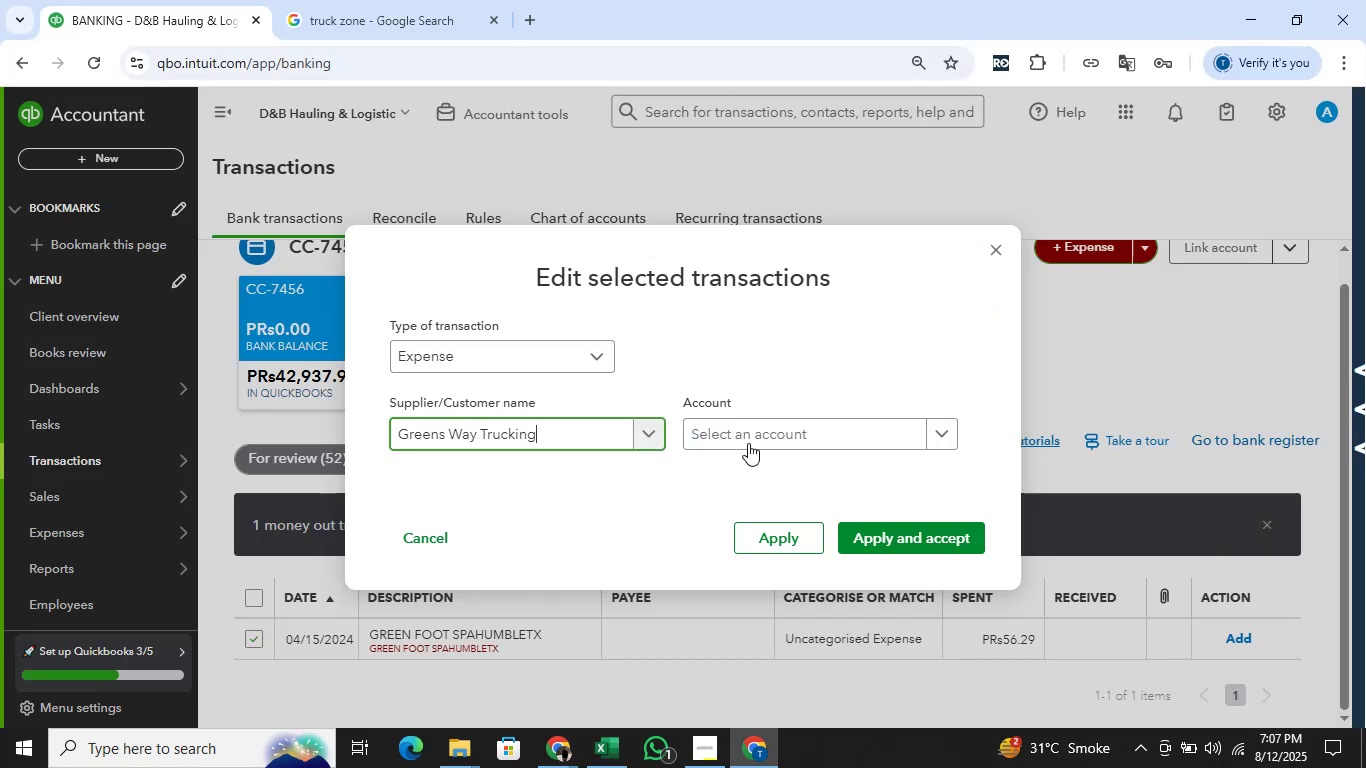 
left_click([772, 427])
 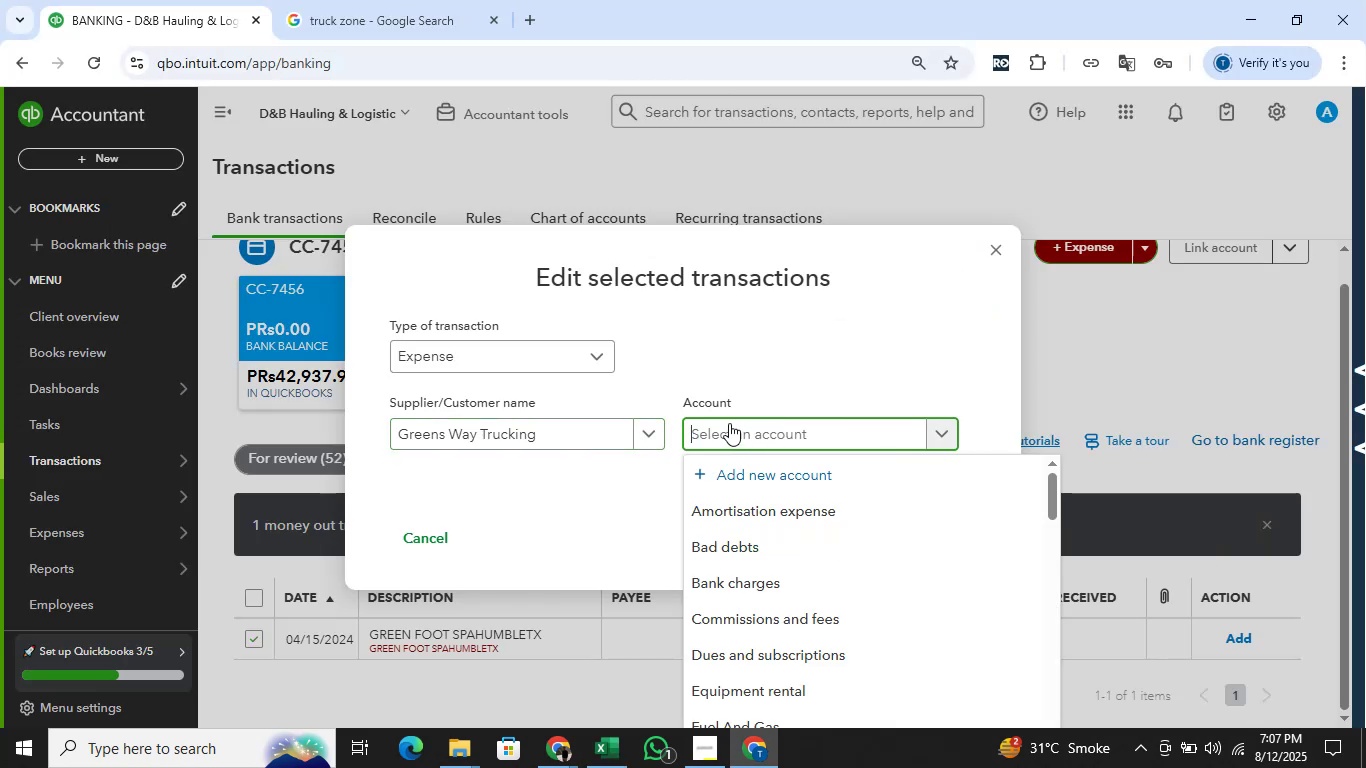 
type(repair)
 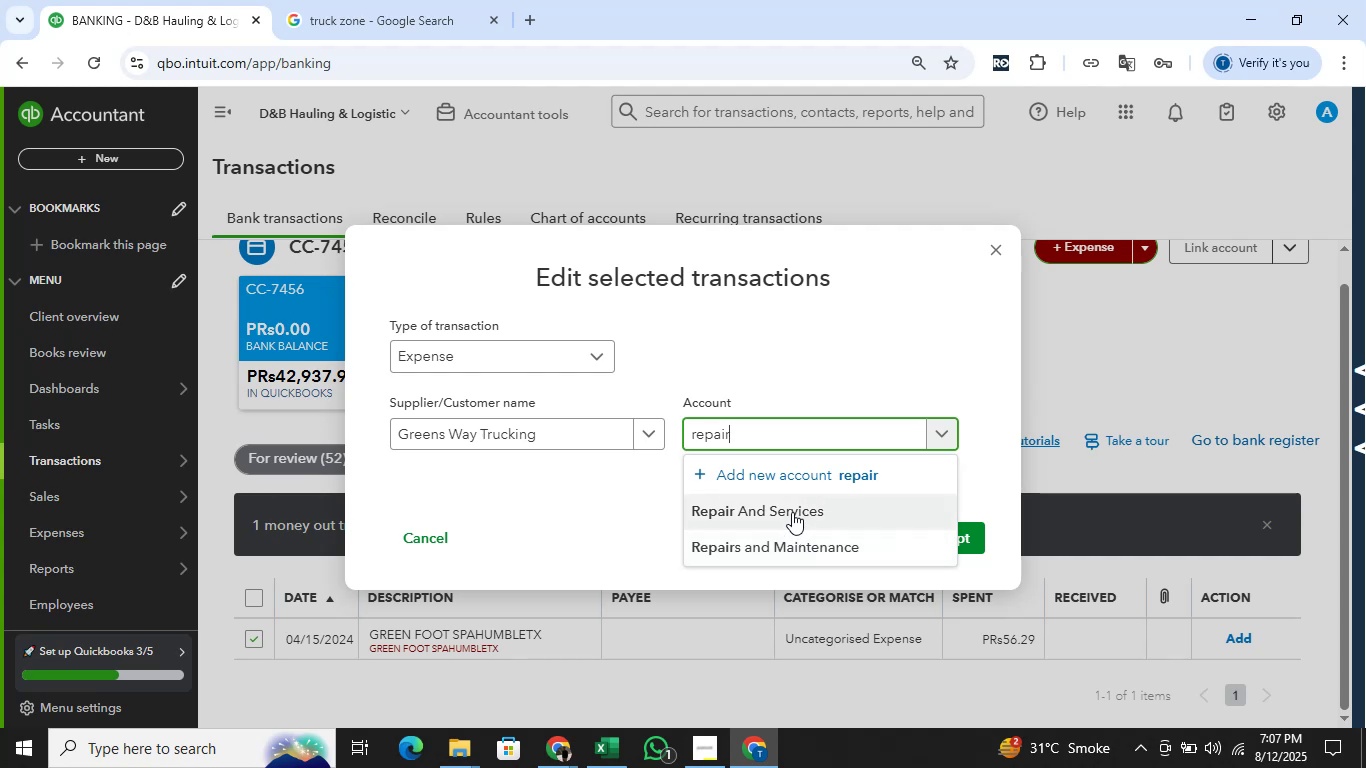 
wait(6.16)
 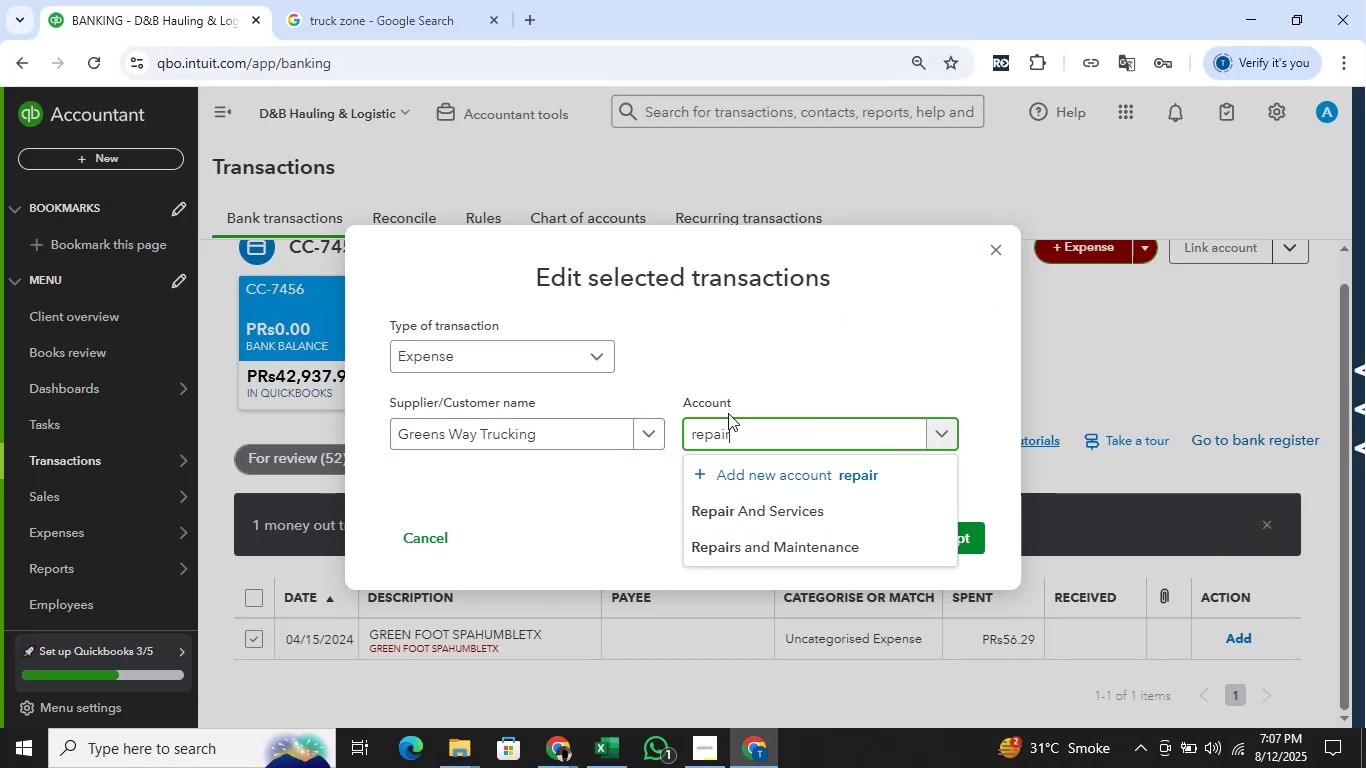 
left_click([792, 509])
 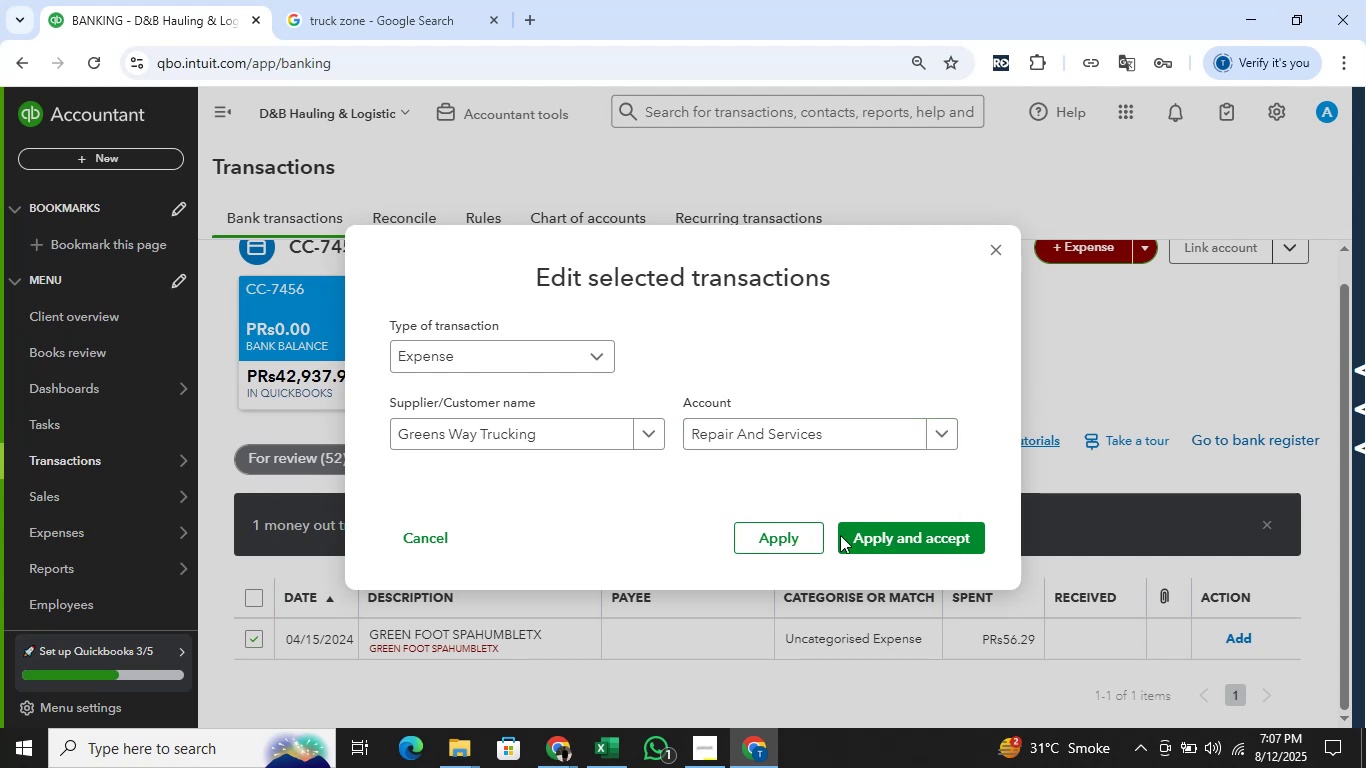 
left_click([867, 536])
 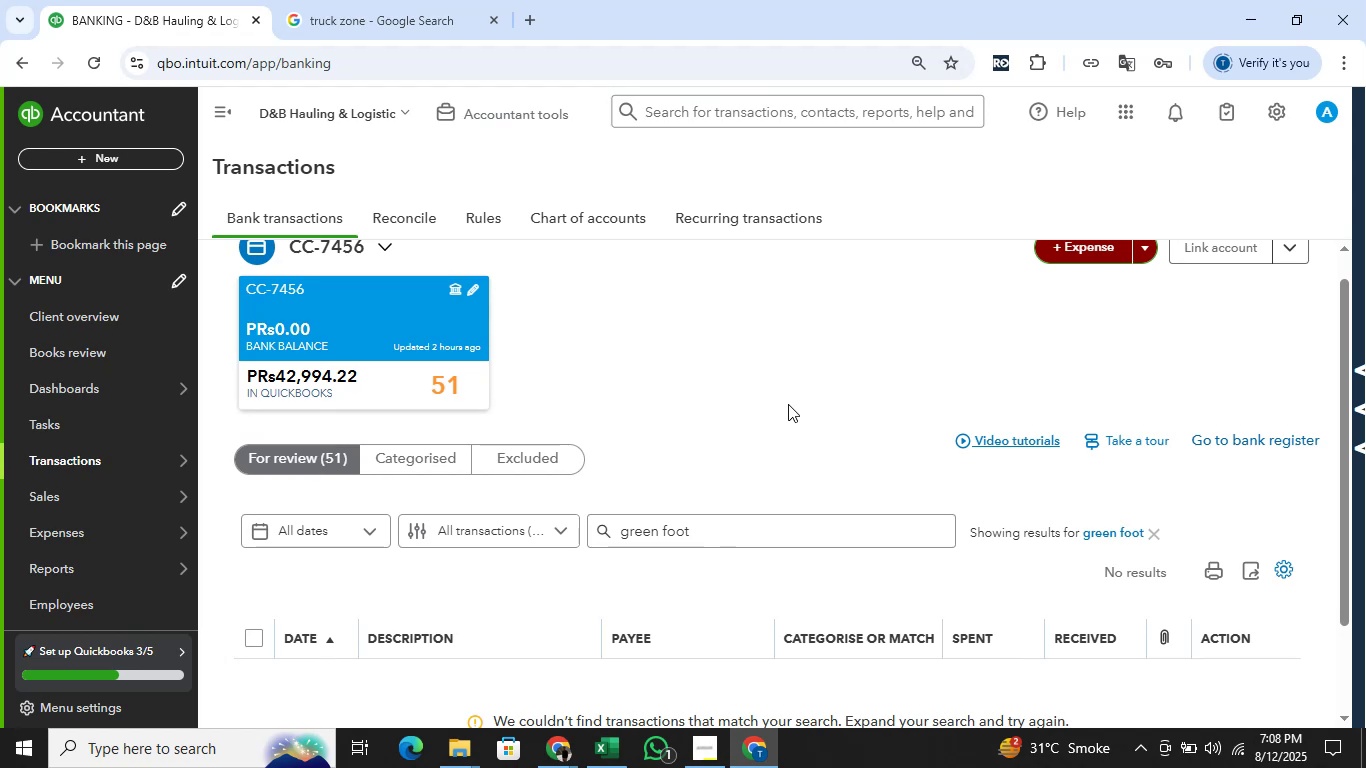 
wait(12.61)
 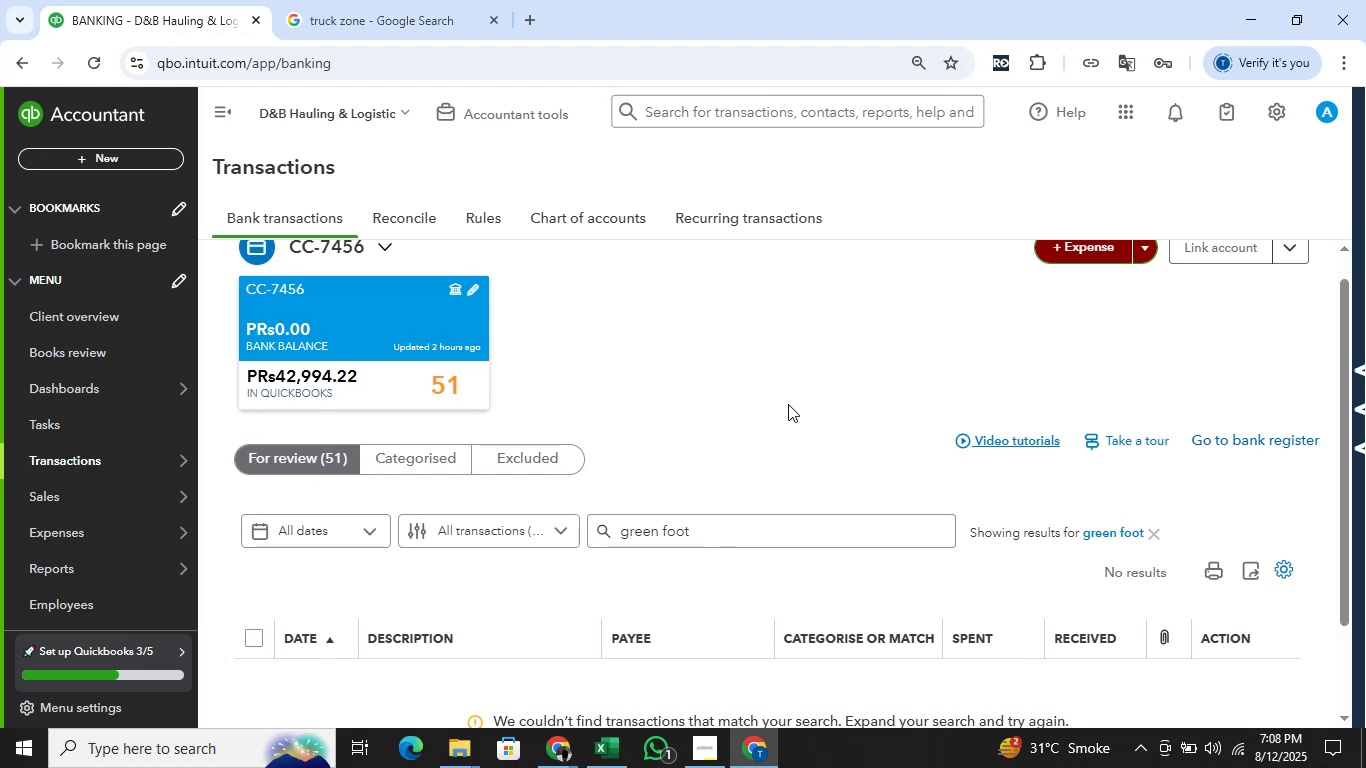 
key(Alt+AltLeft)
 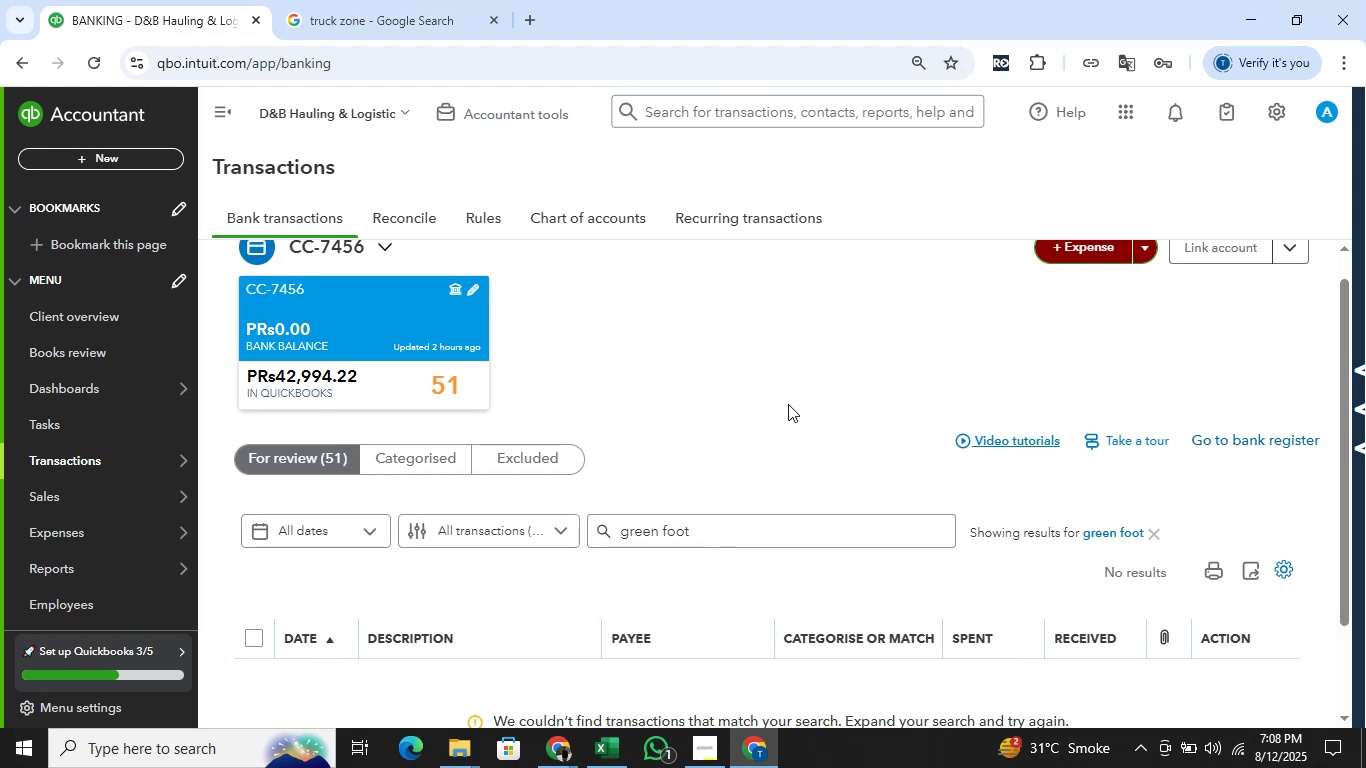 
key(Alt+Tab)
 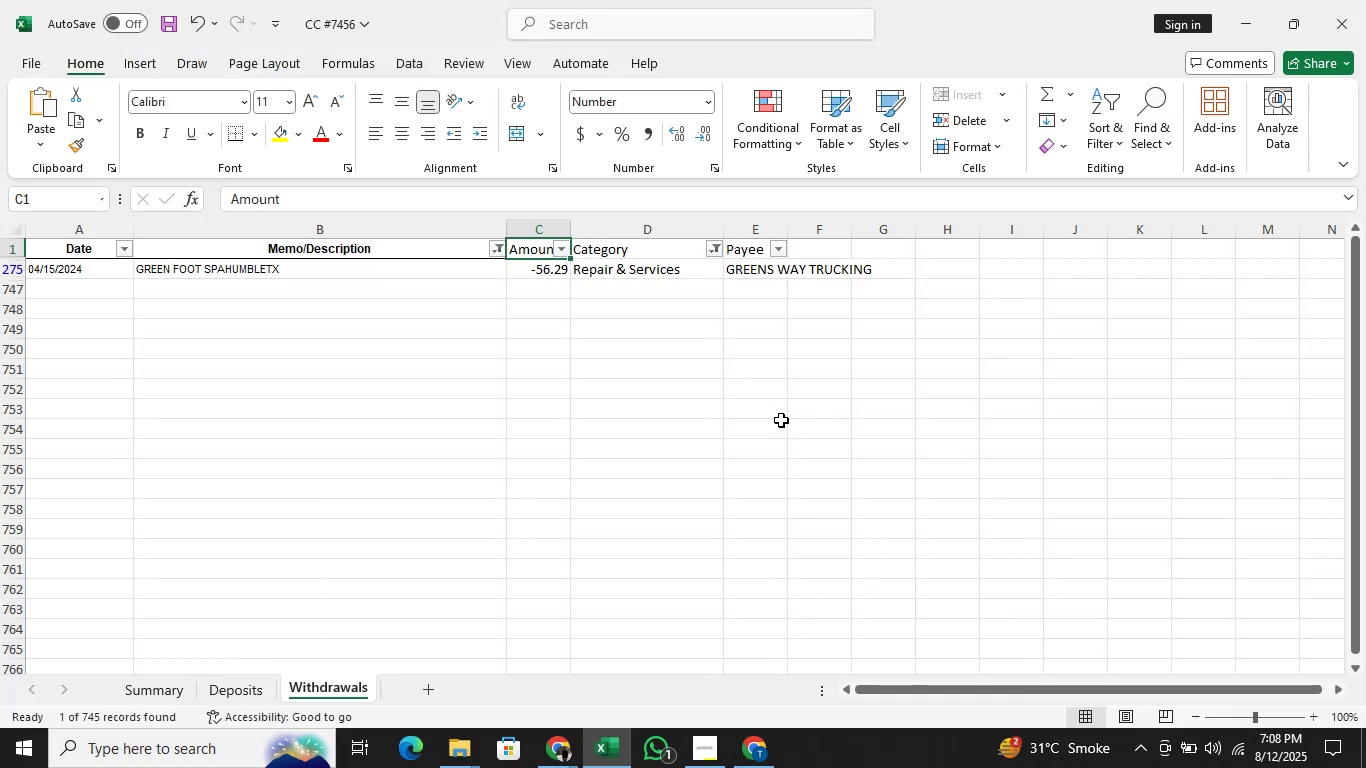 
key(Alt+AltLeft)
 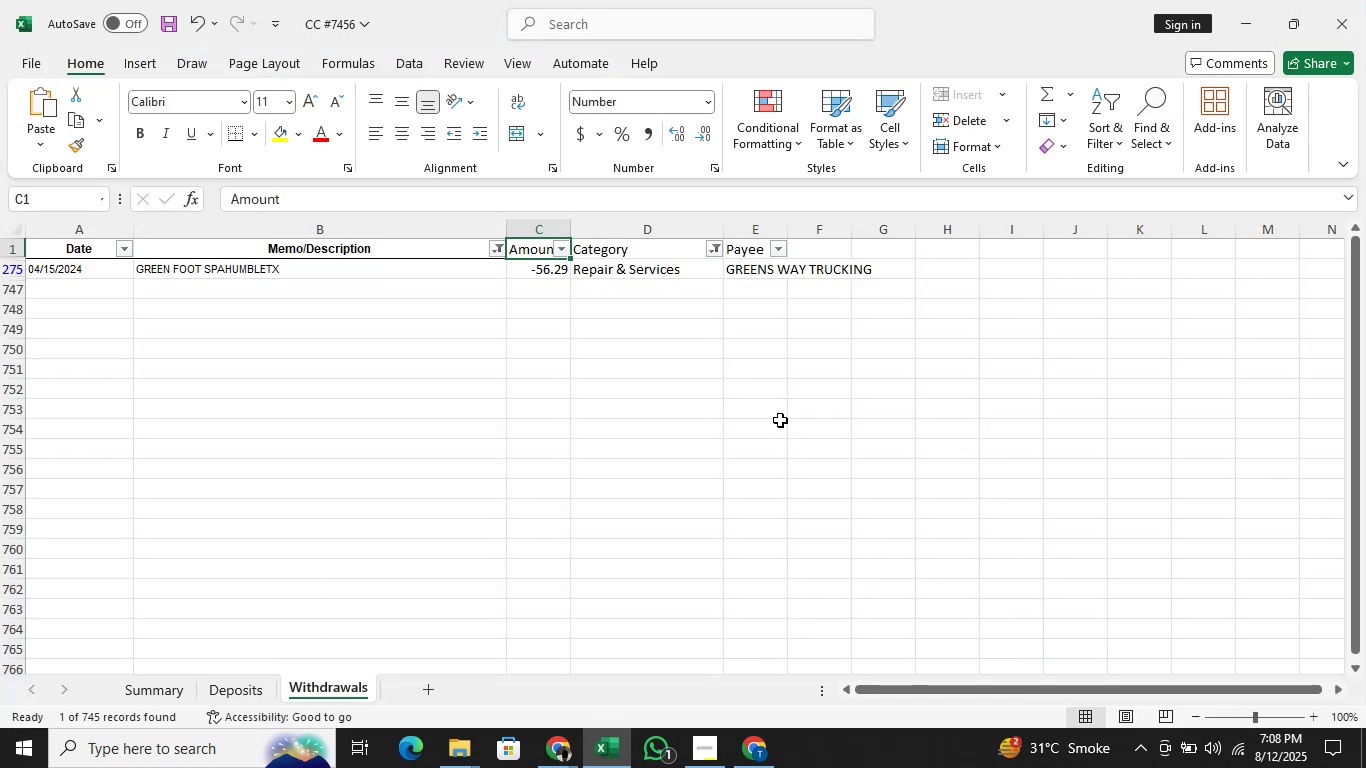 
key(Alt+Tab)
 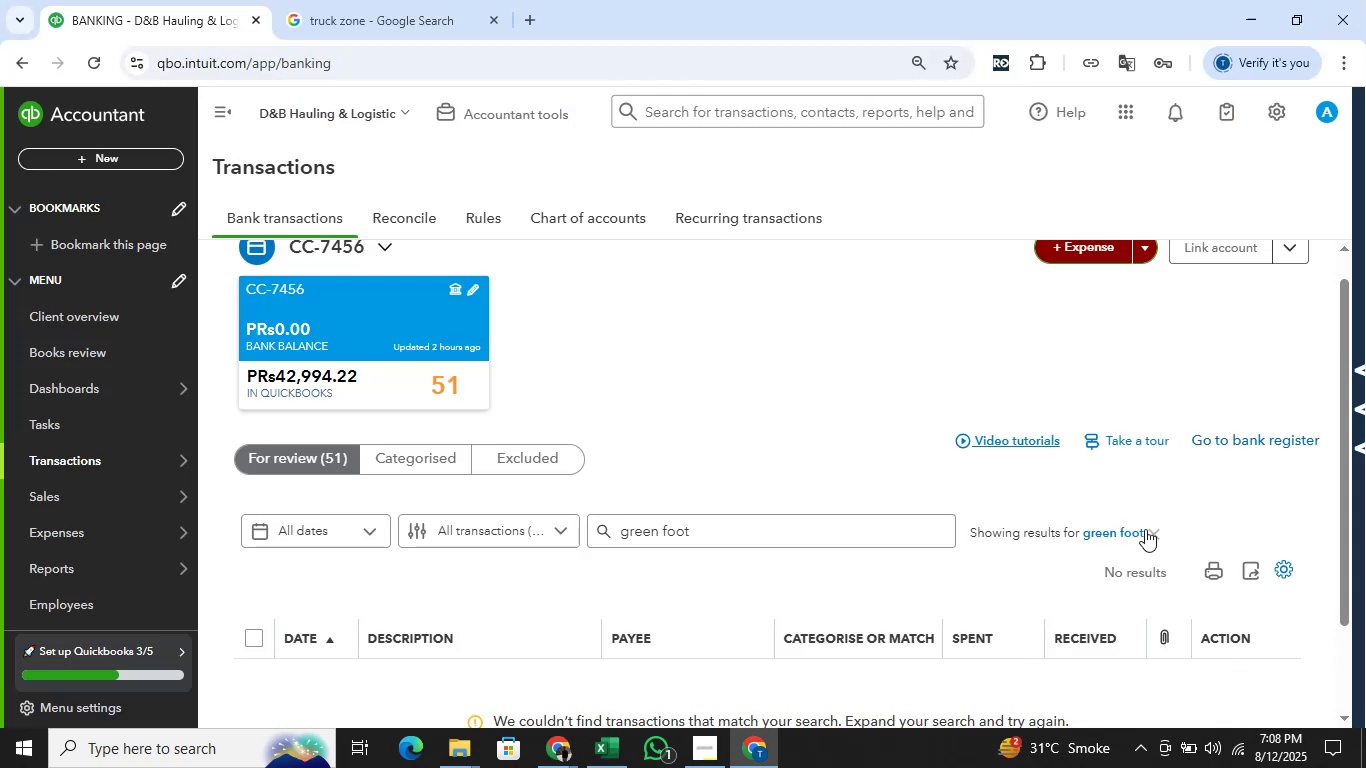 
left_click([1157, 538])
 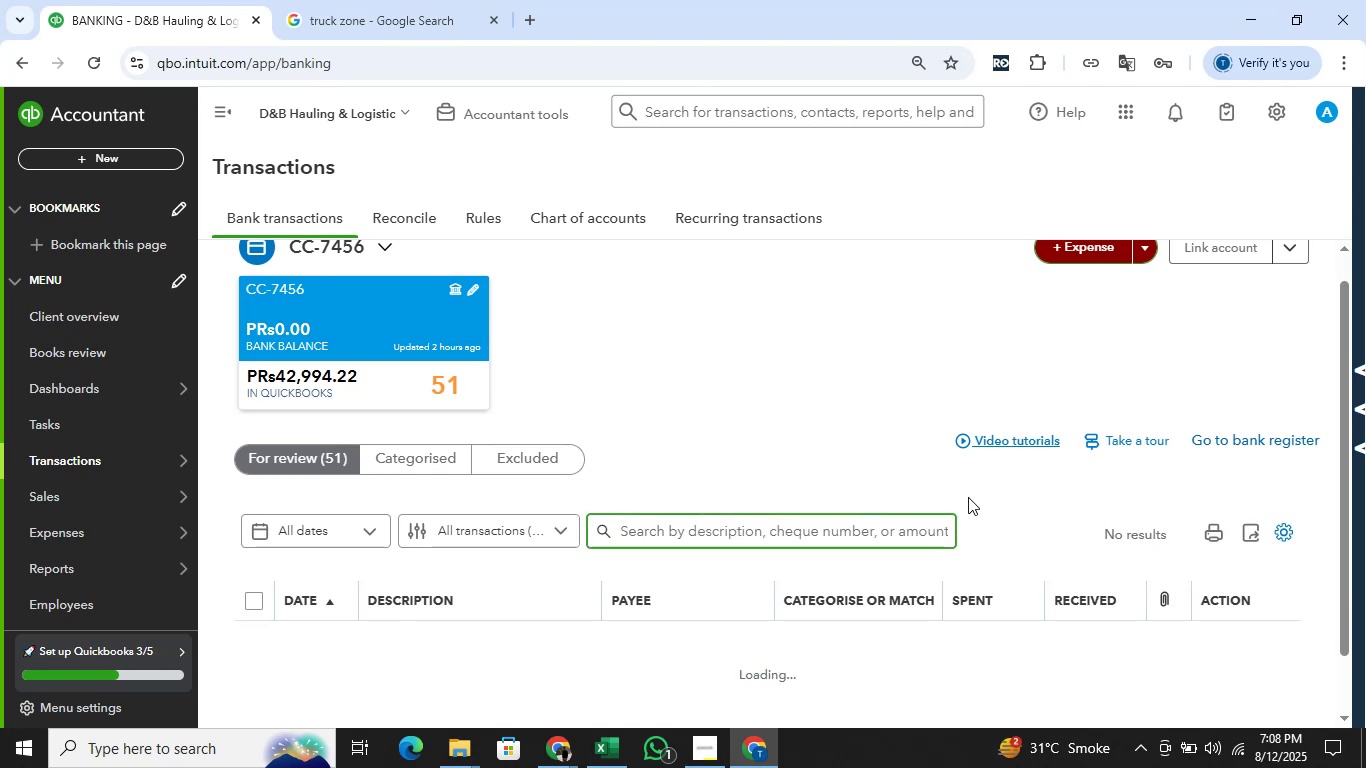 
scroll: coordinate [797, 435], scroll_direction: down, amount: 4.0
 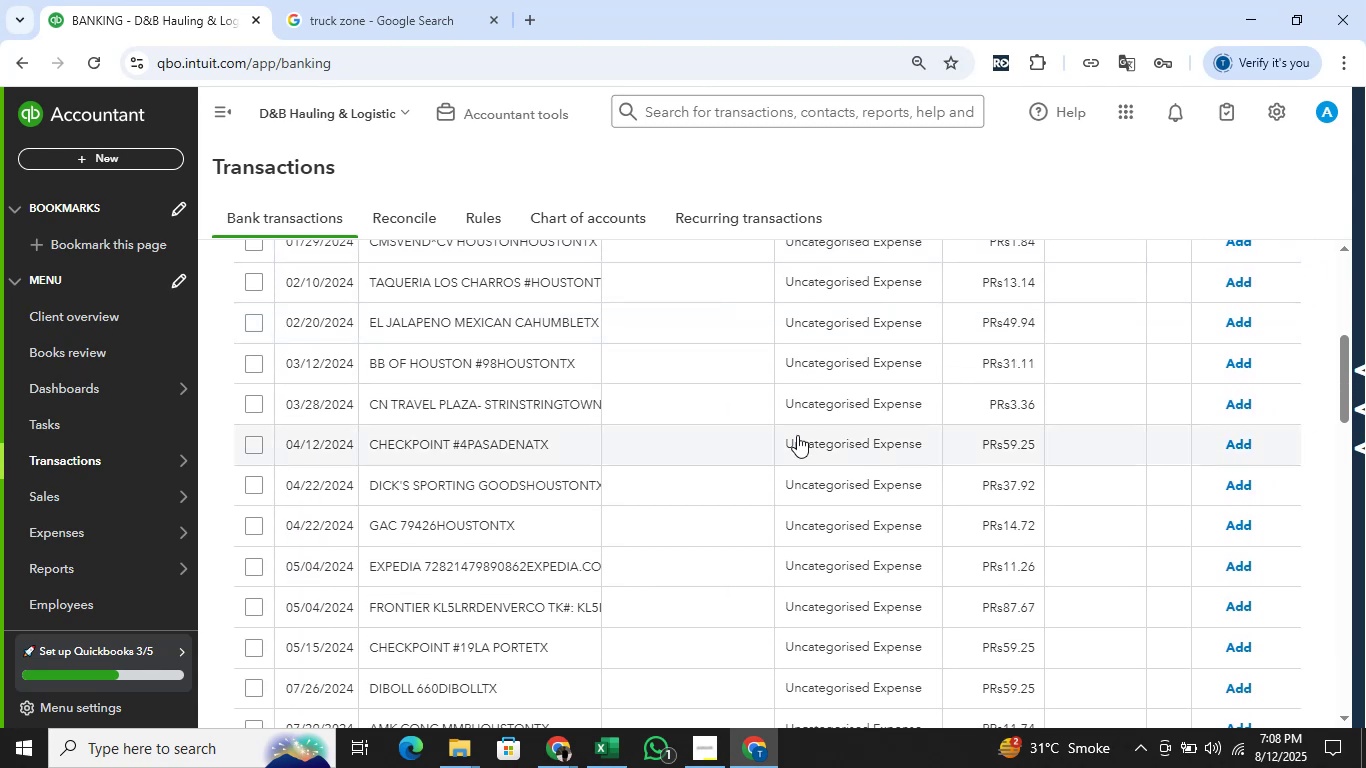 
scroll: coordinate [797, 435], scroll_direction: up, amount: 4.0
 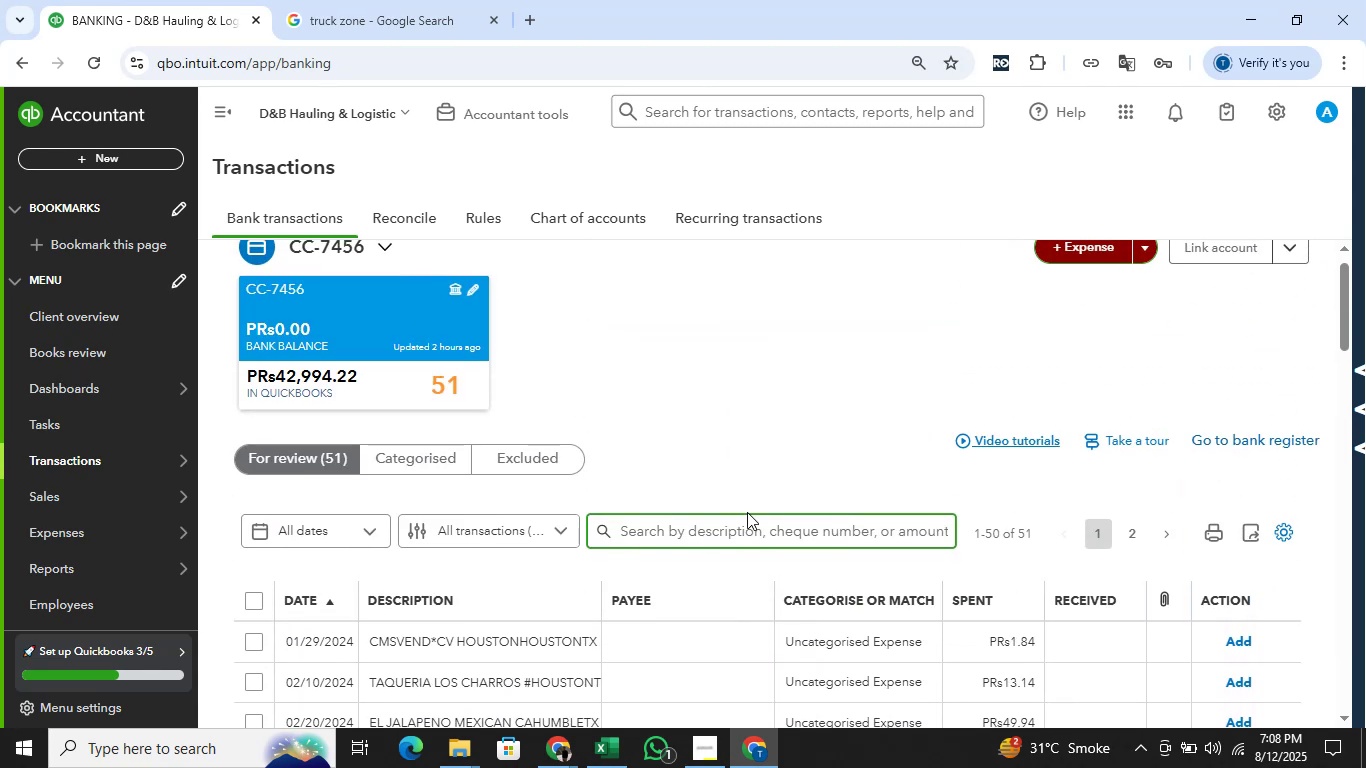 
left_click([740, 515])
 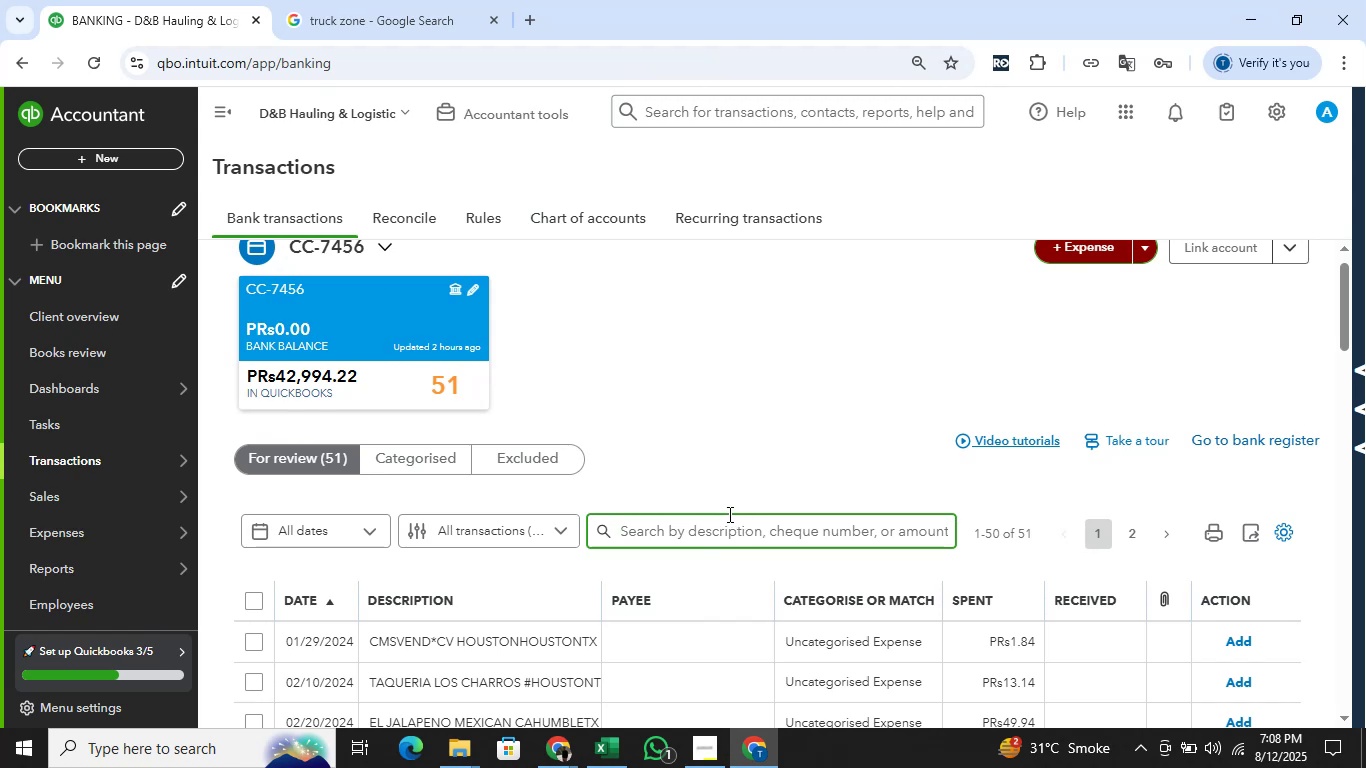 
type(expedia)
 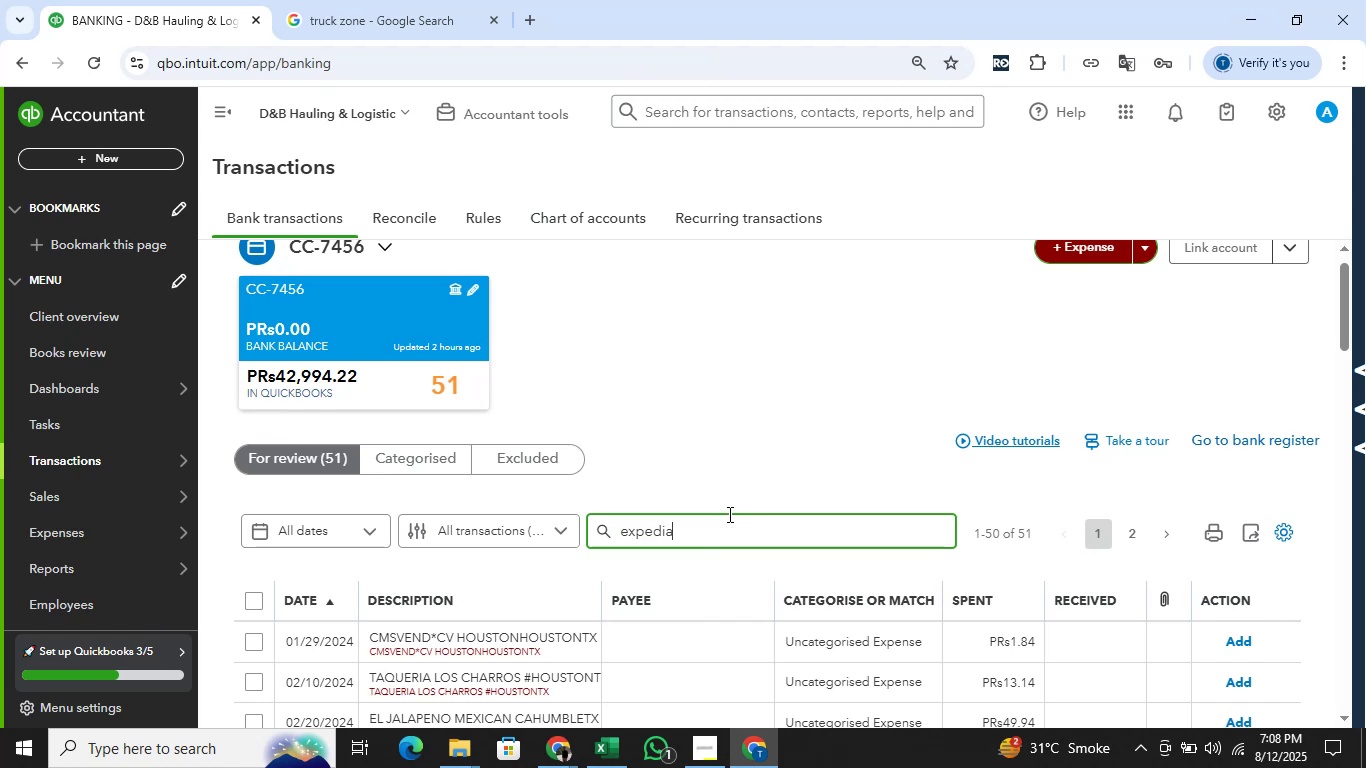 
key(Enter)
 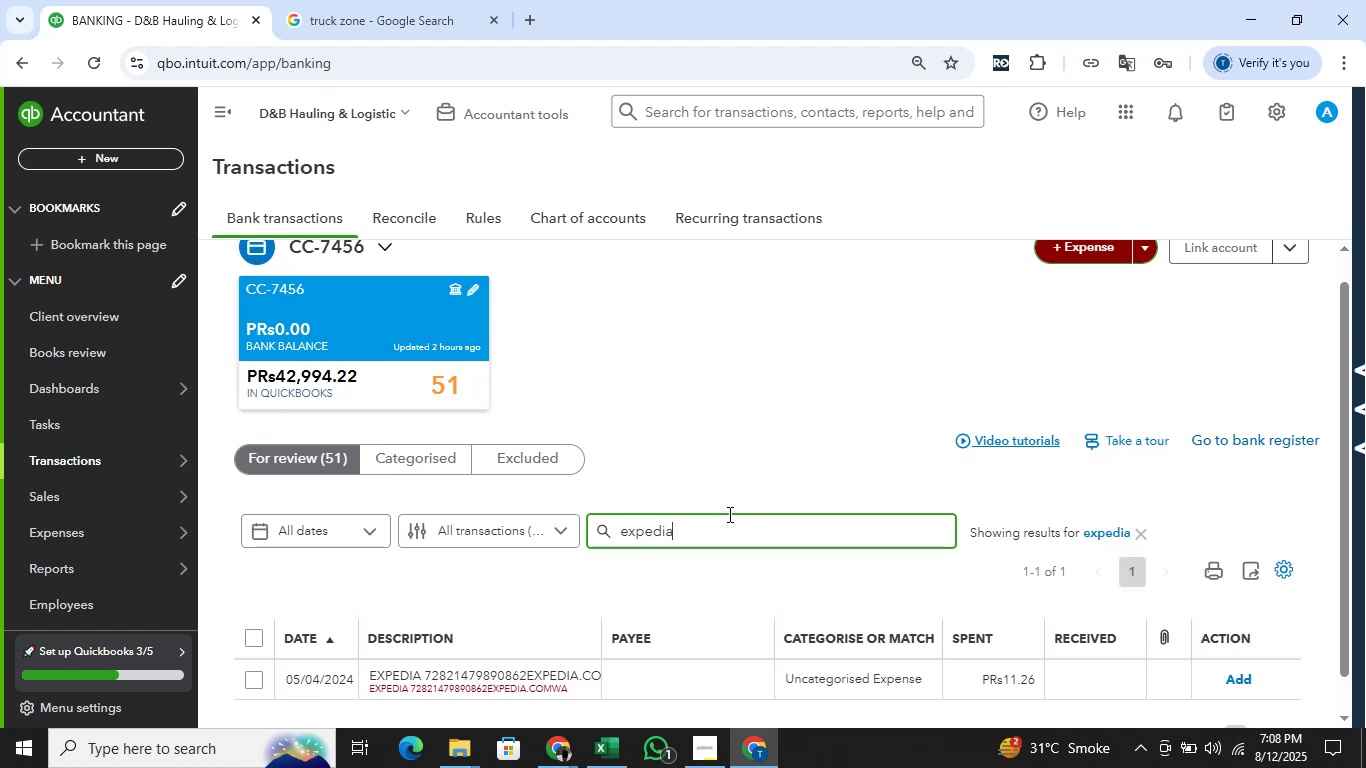 
key(Alt+AltLeft)
 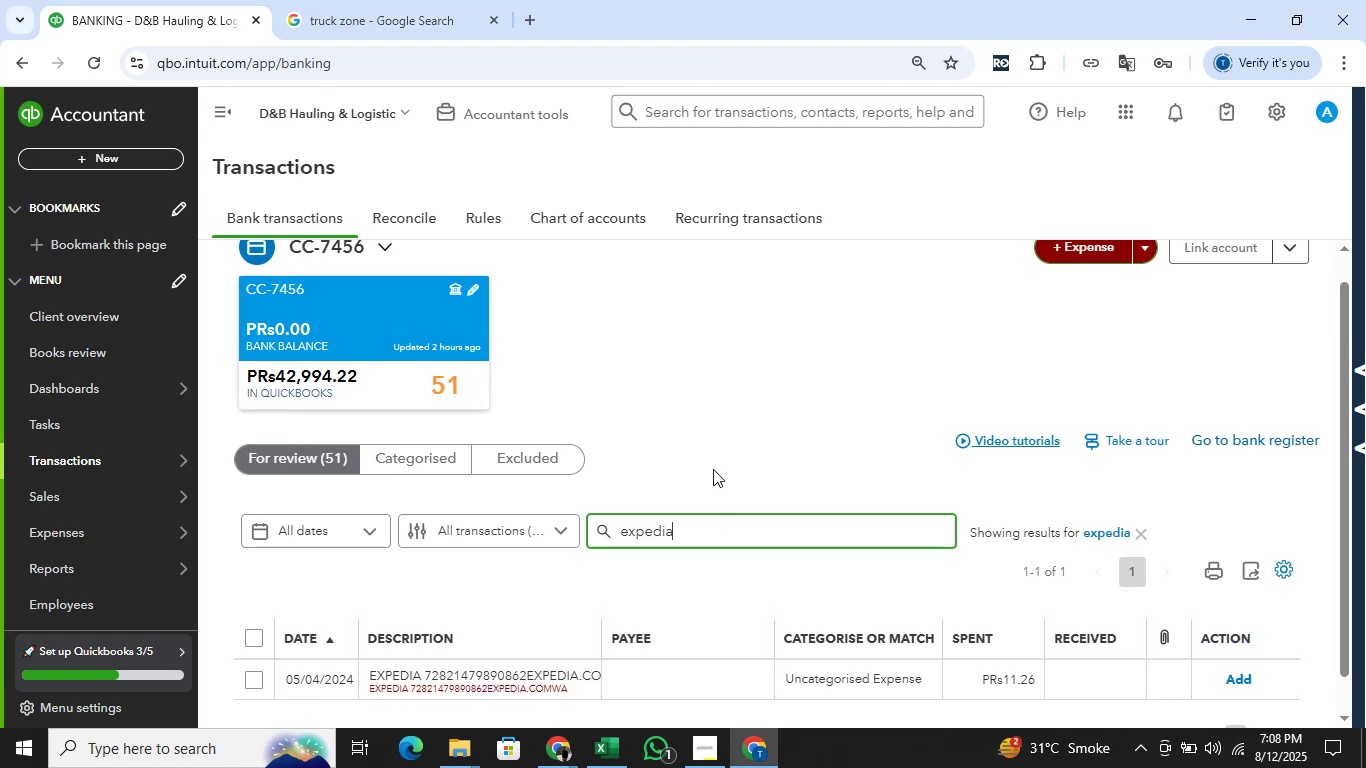 
key(Alt+Tab)
 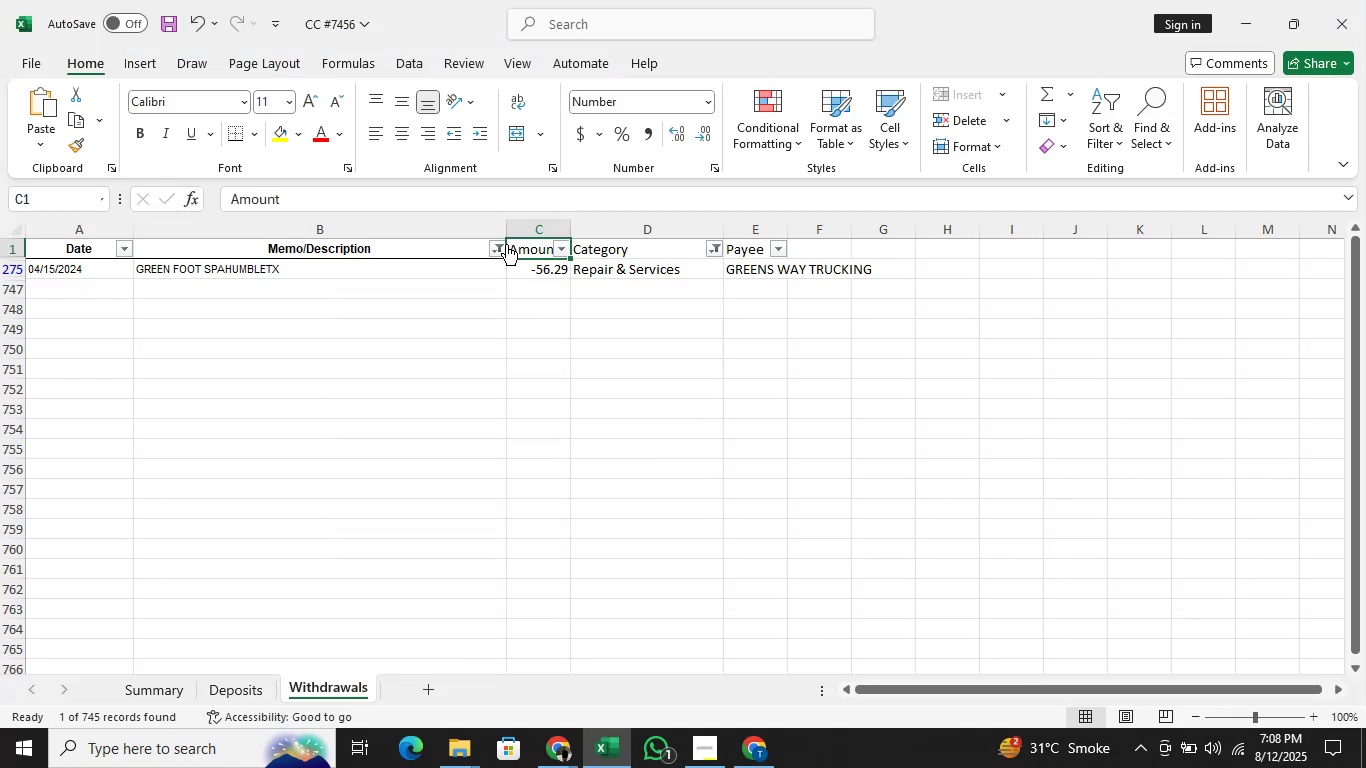 
left_click([492, 248])
 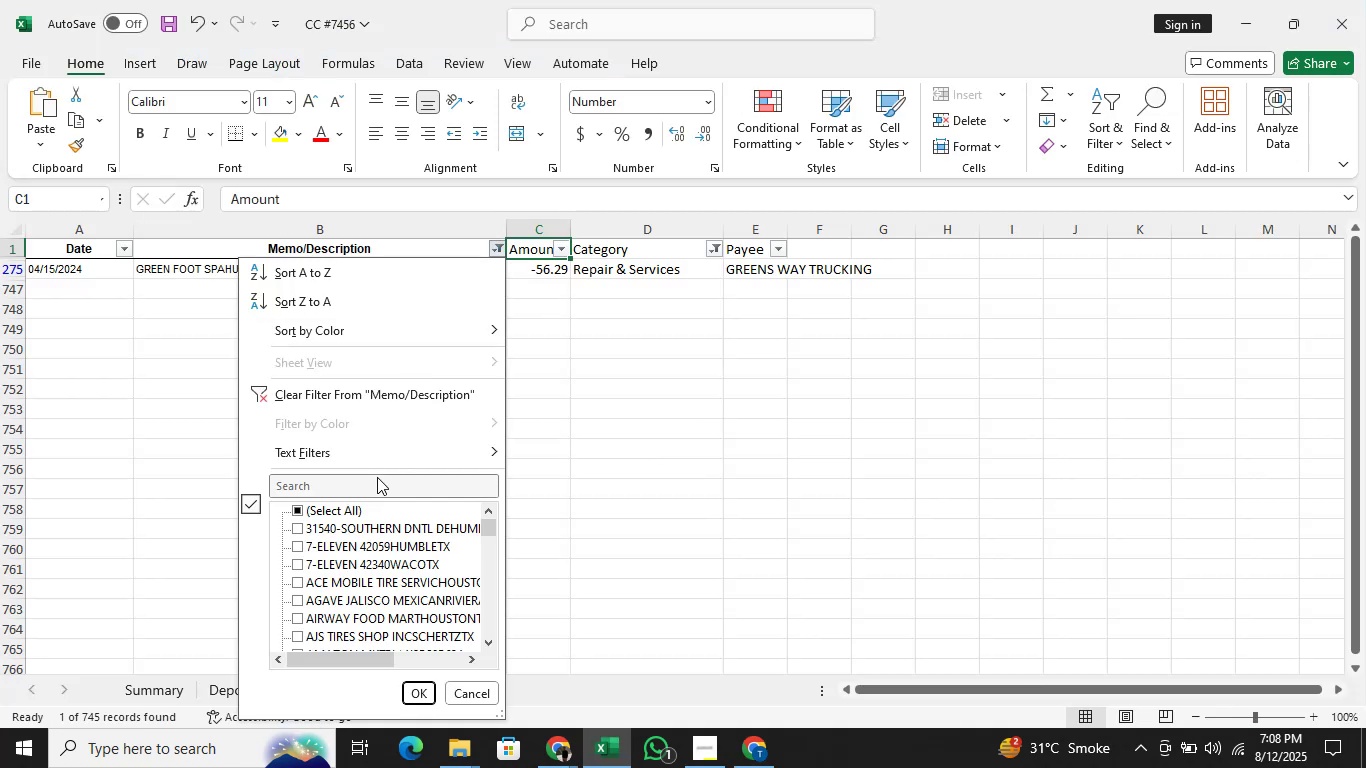 
left_click([378, 480])
 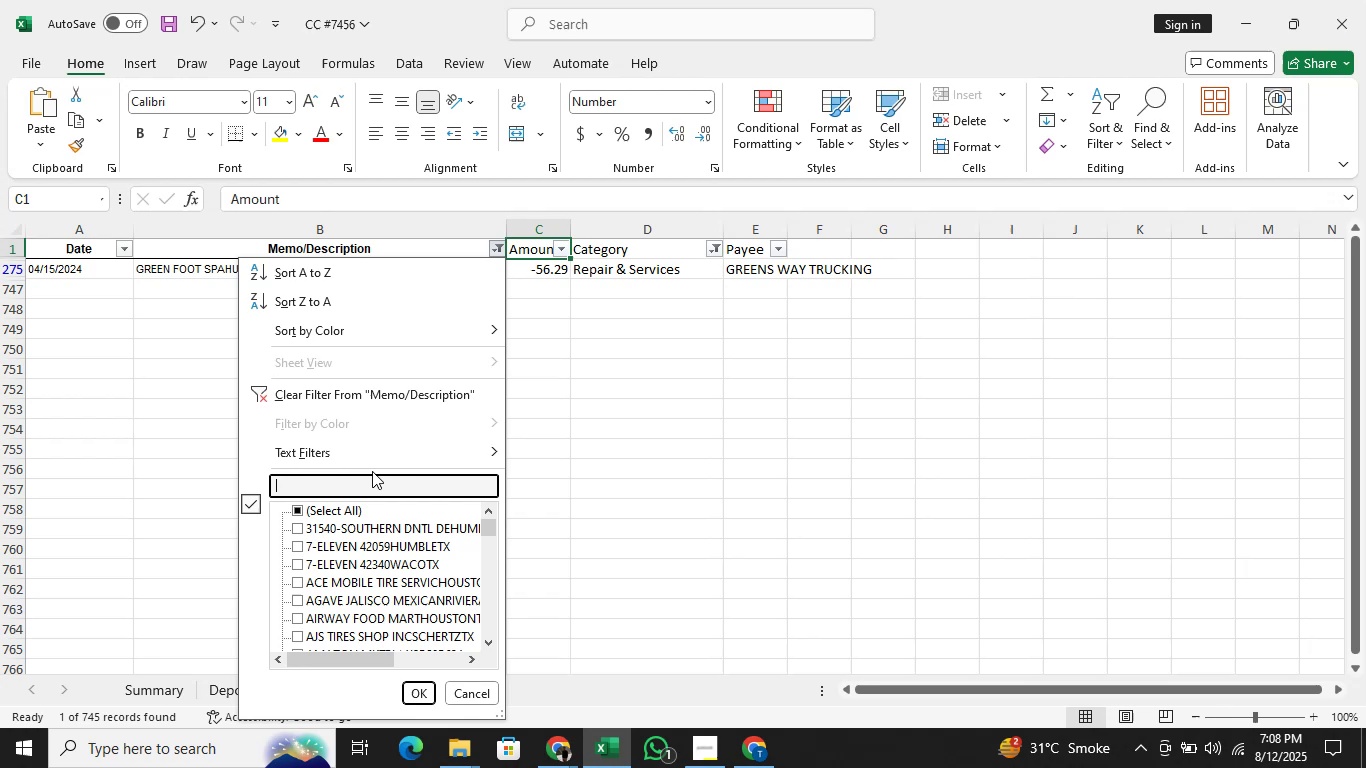 
type(expedia)
 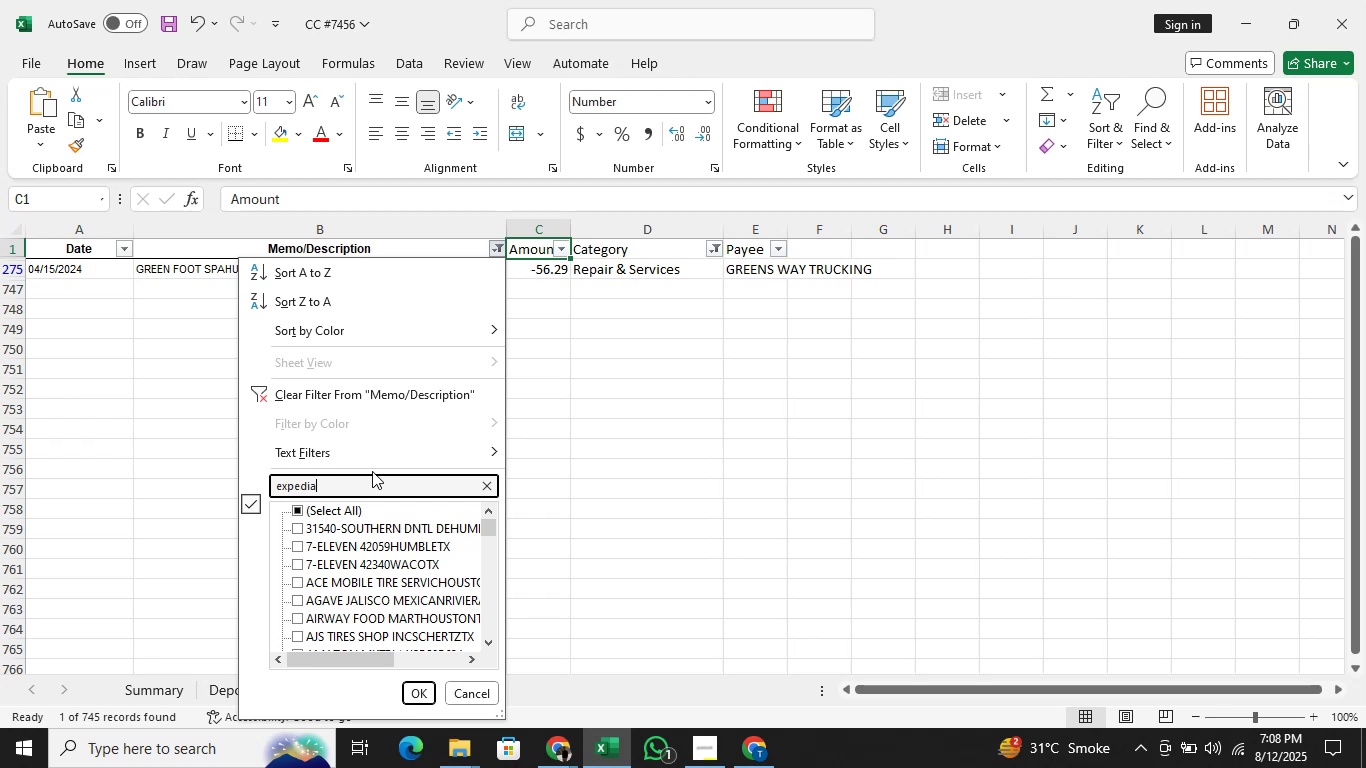 
key(Enter)
 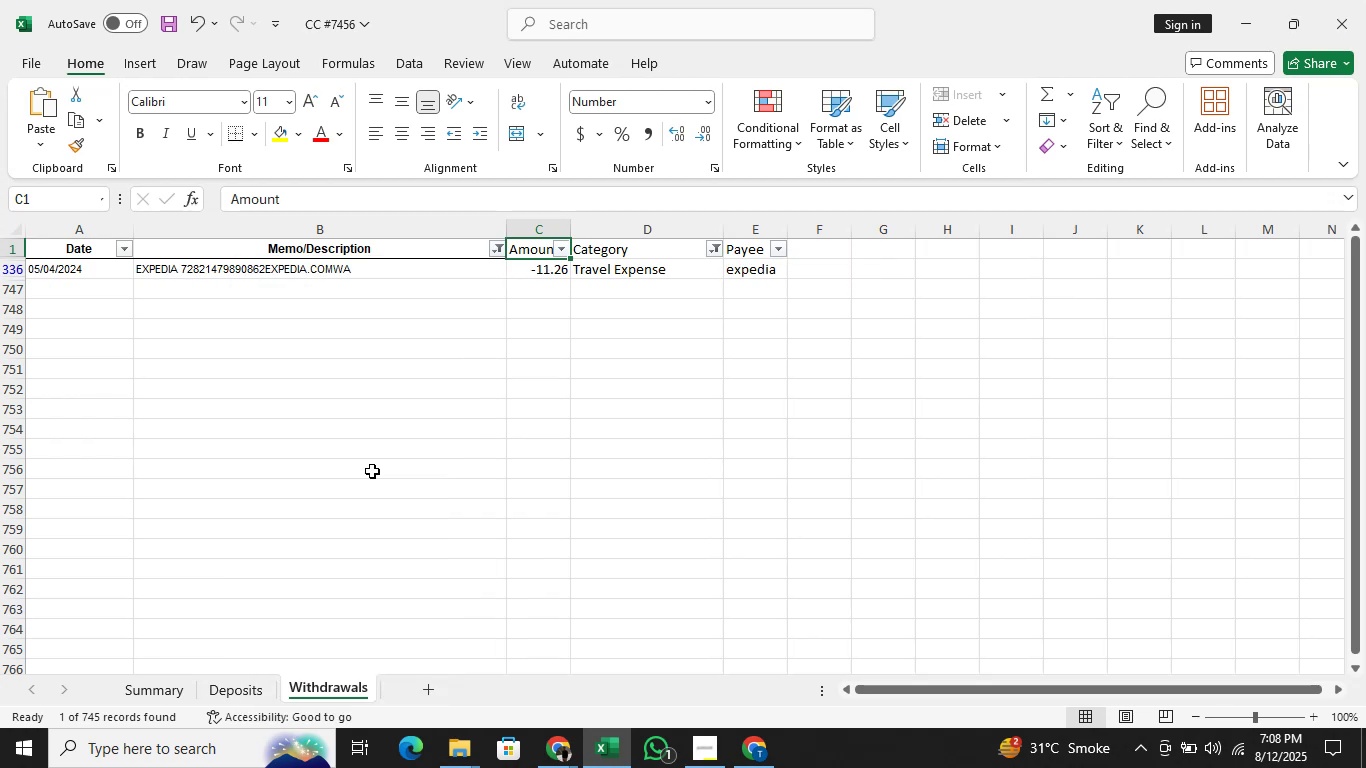 
key(Alt+AltLeft)
 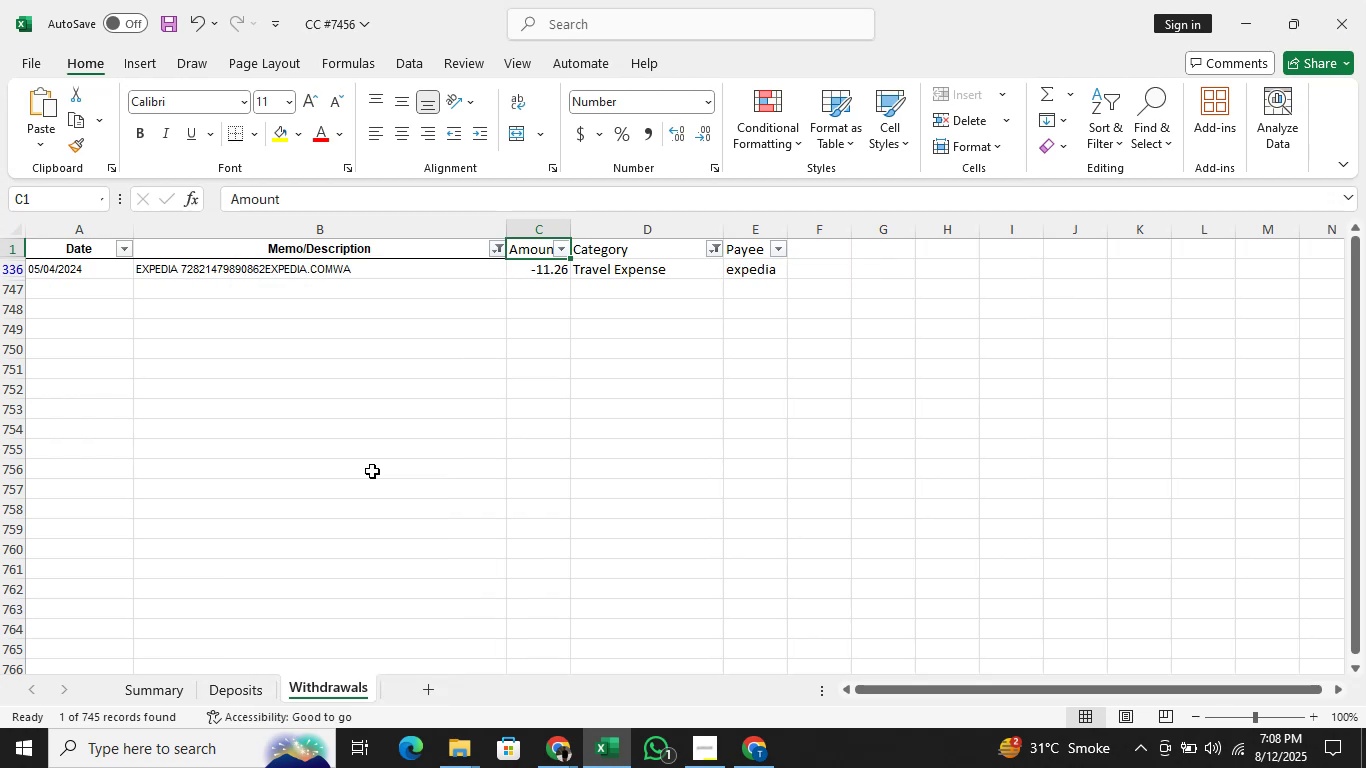 
key(Alt+Tab)
 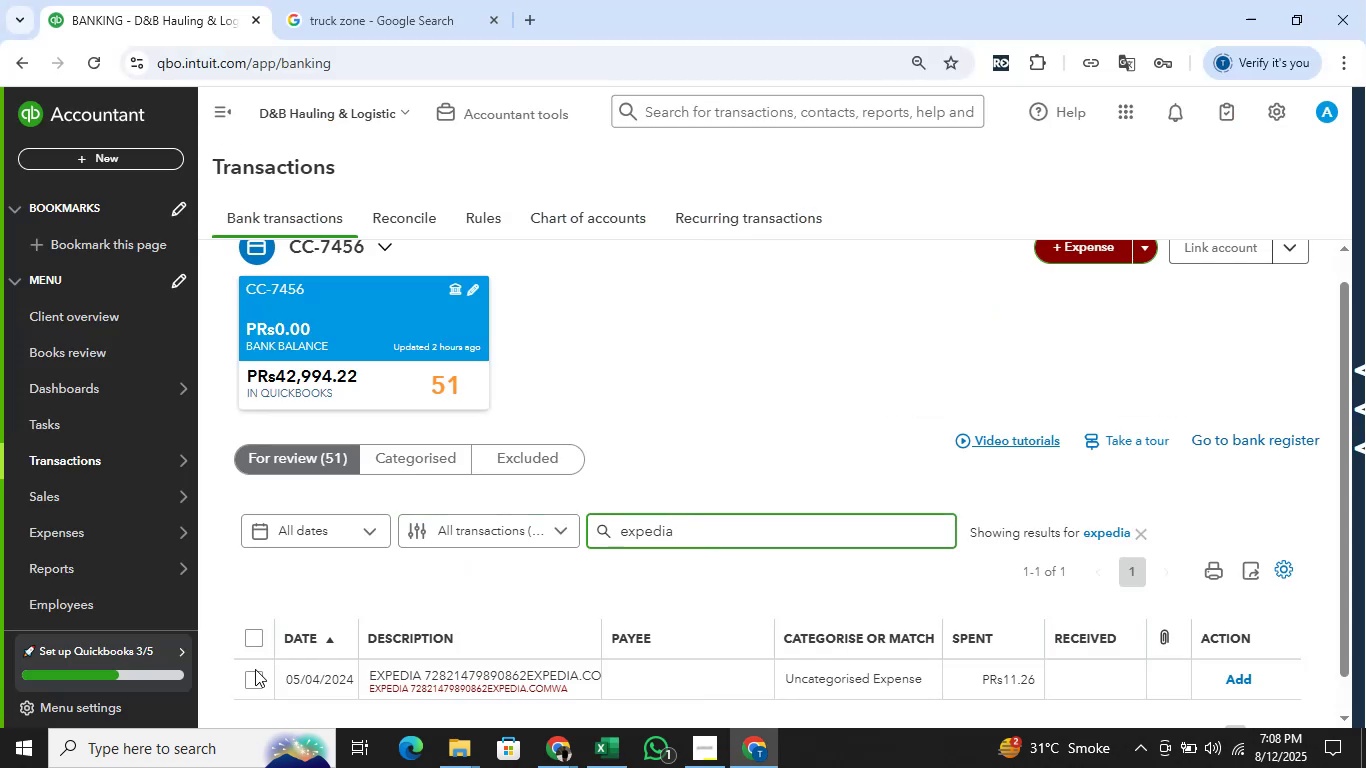 
left_click([250, 646])
 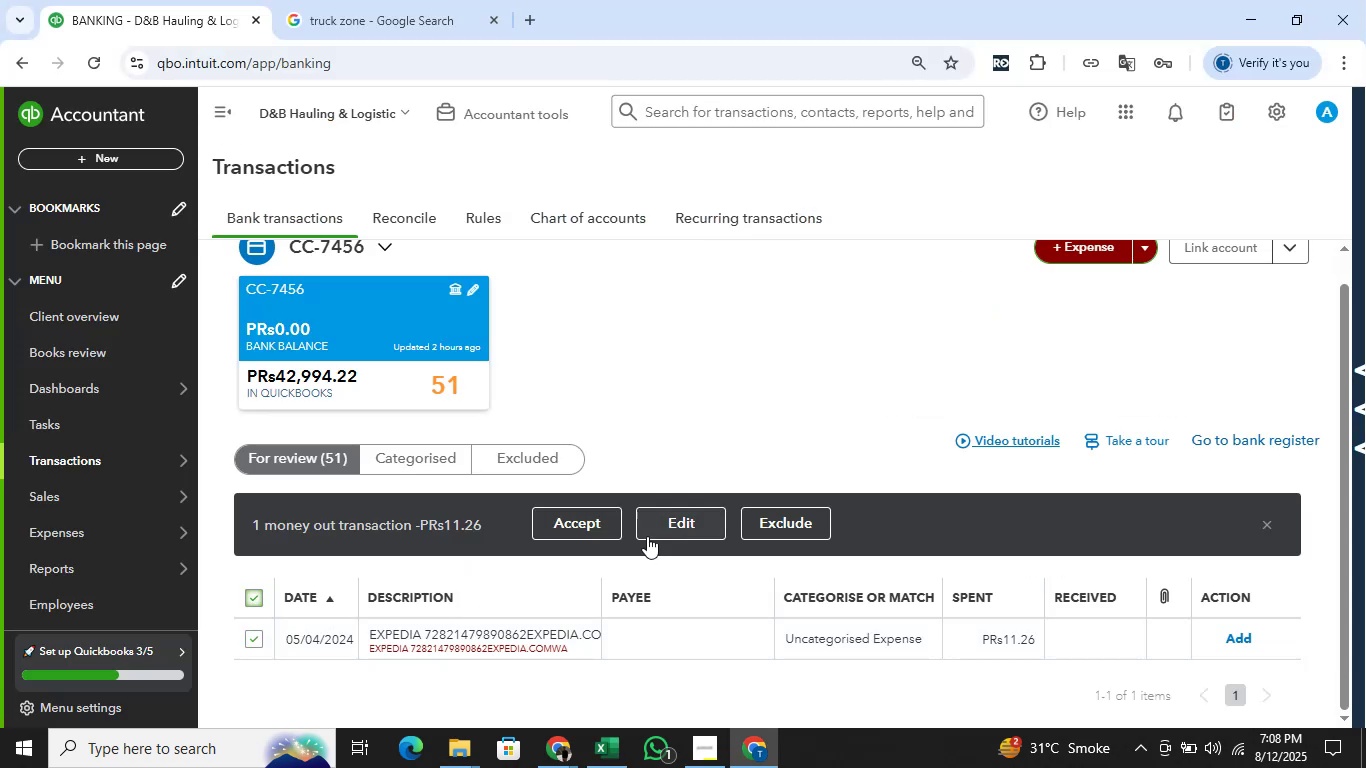 
left_click([653, 528])
 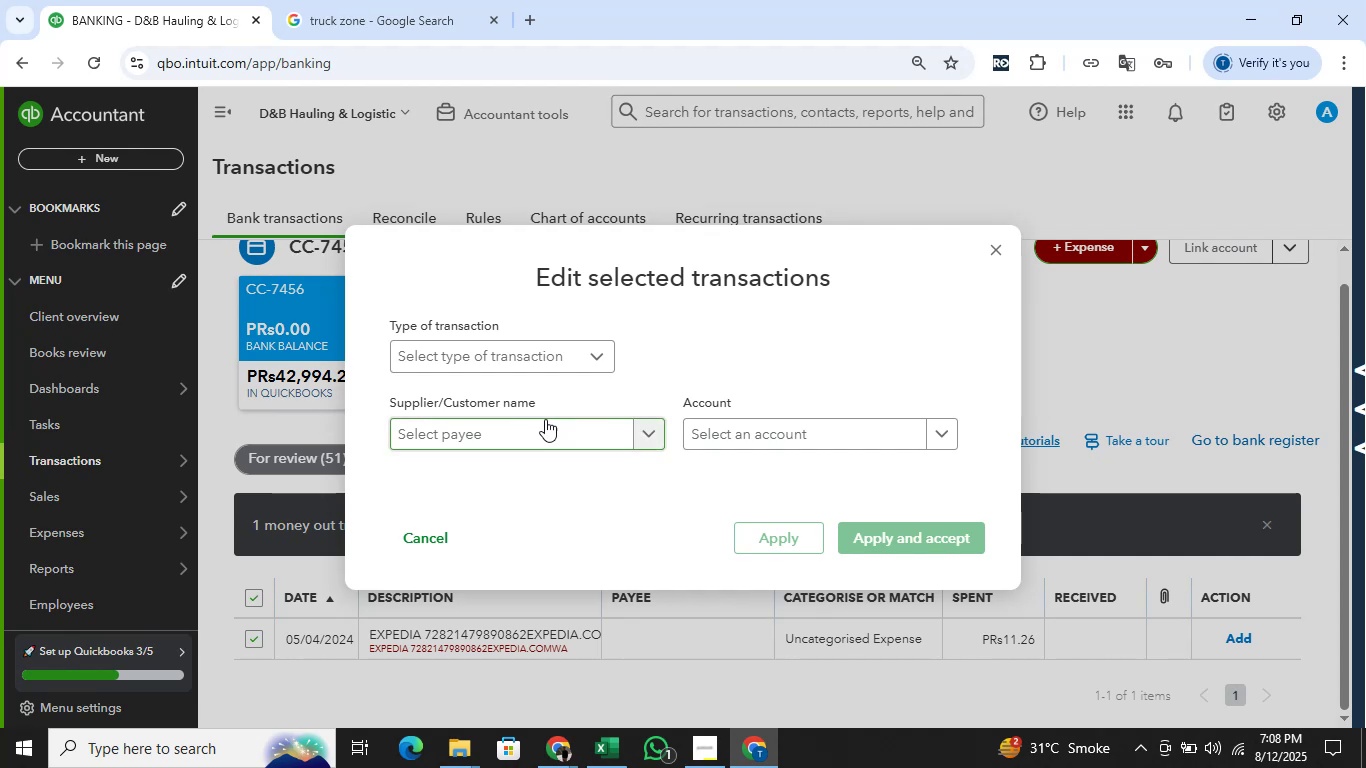 
left_click([483, 365])
 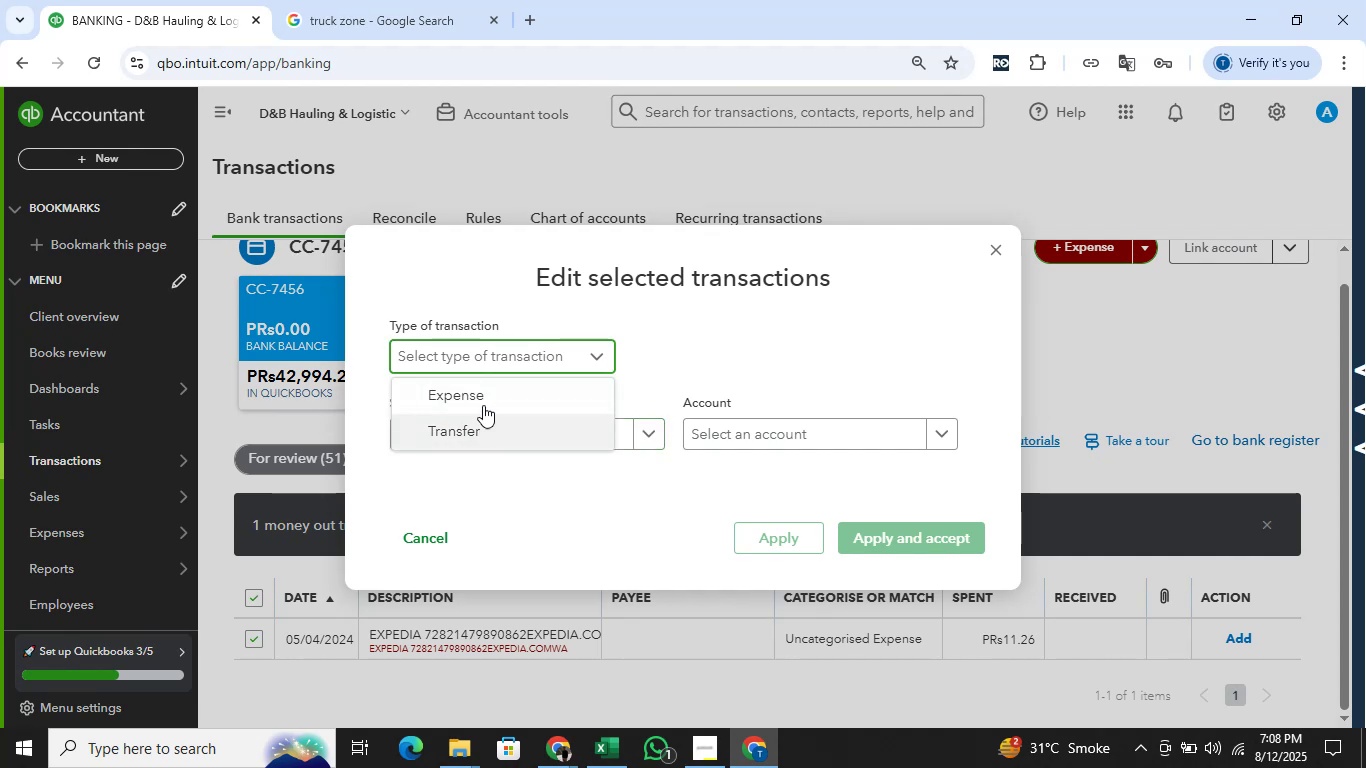 
left_click([483, 405])
 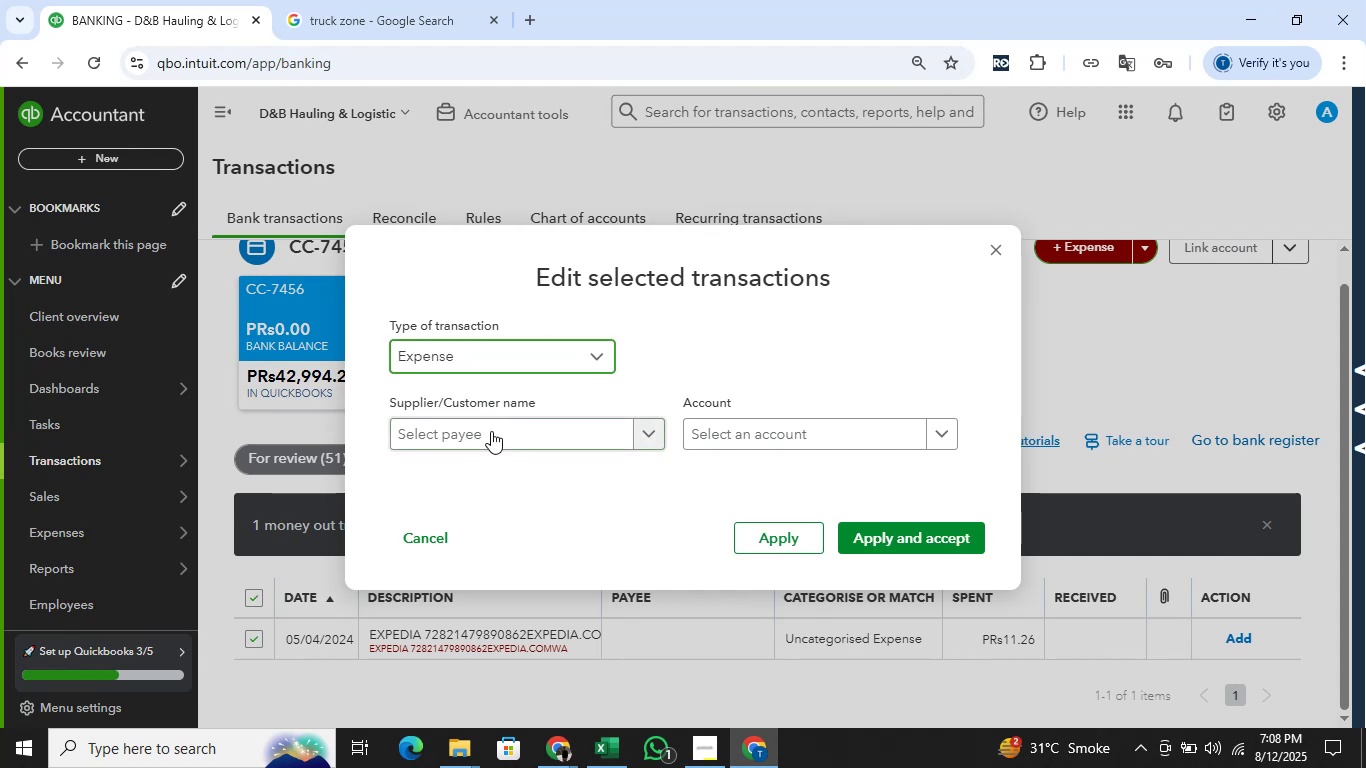 
left_click([494, 434])
 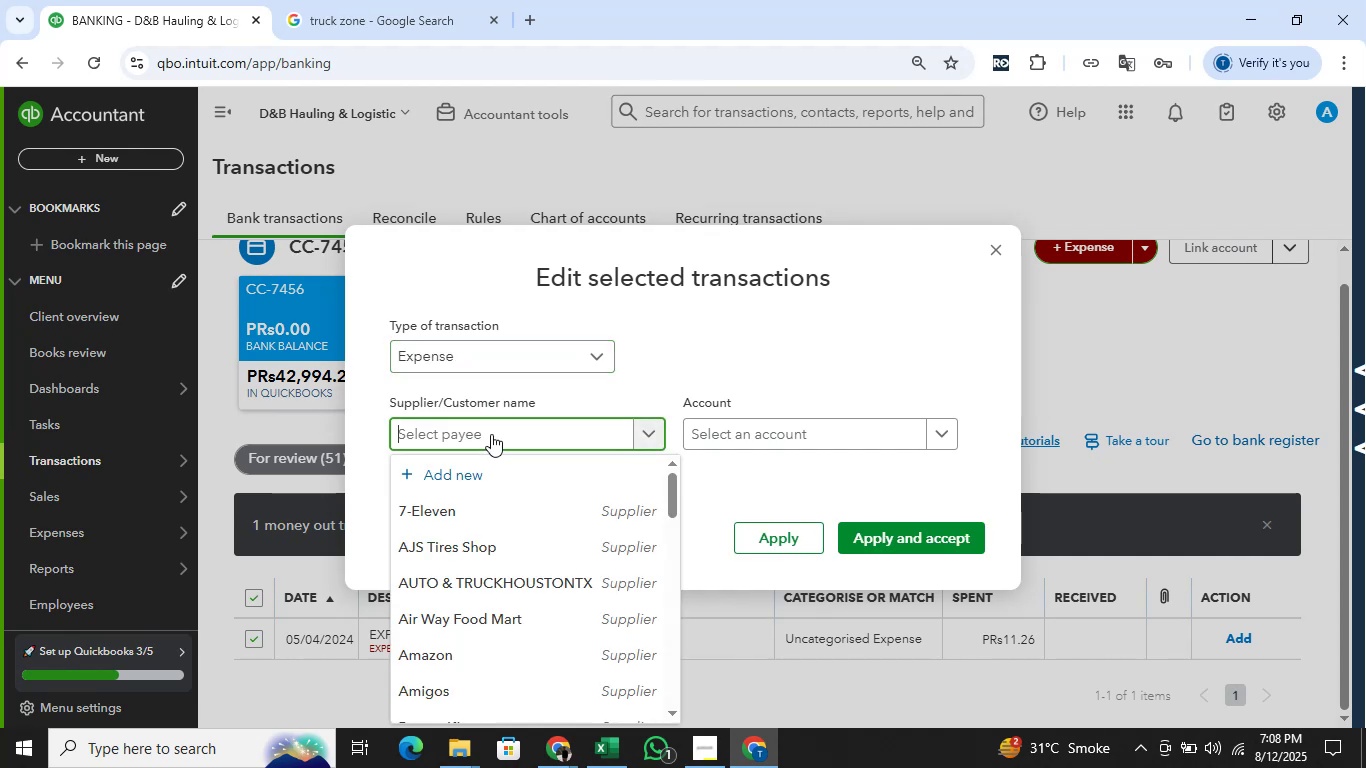 
type(Expedia)
 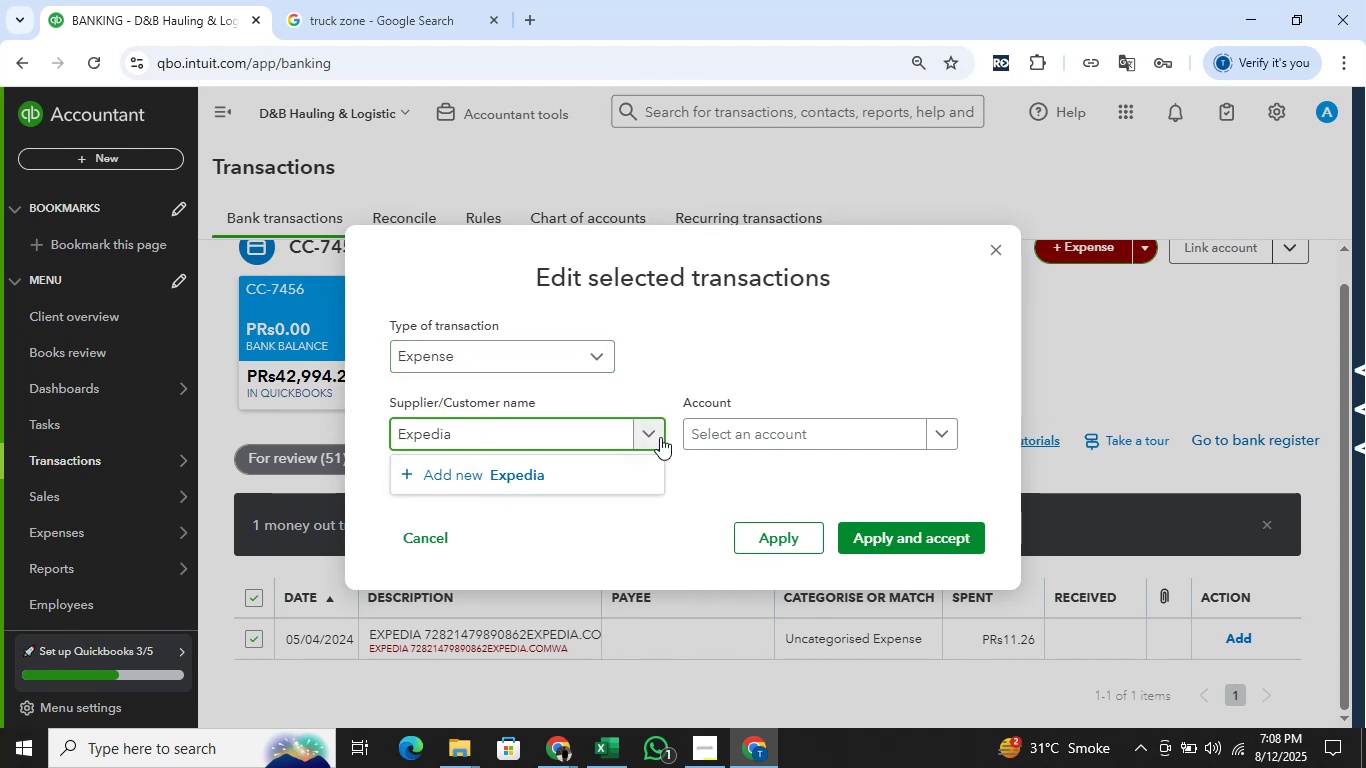 
key(Alt+AltLeft)
 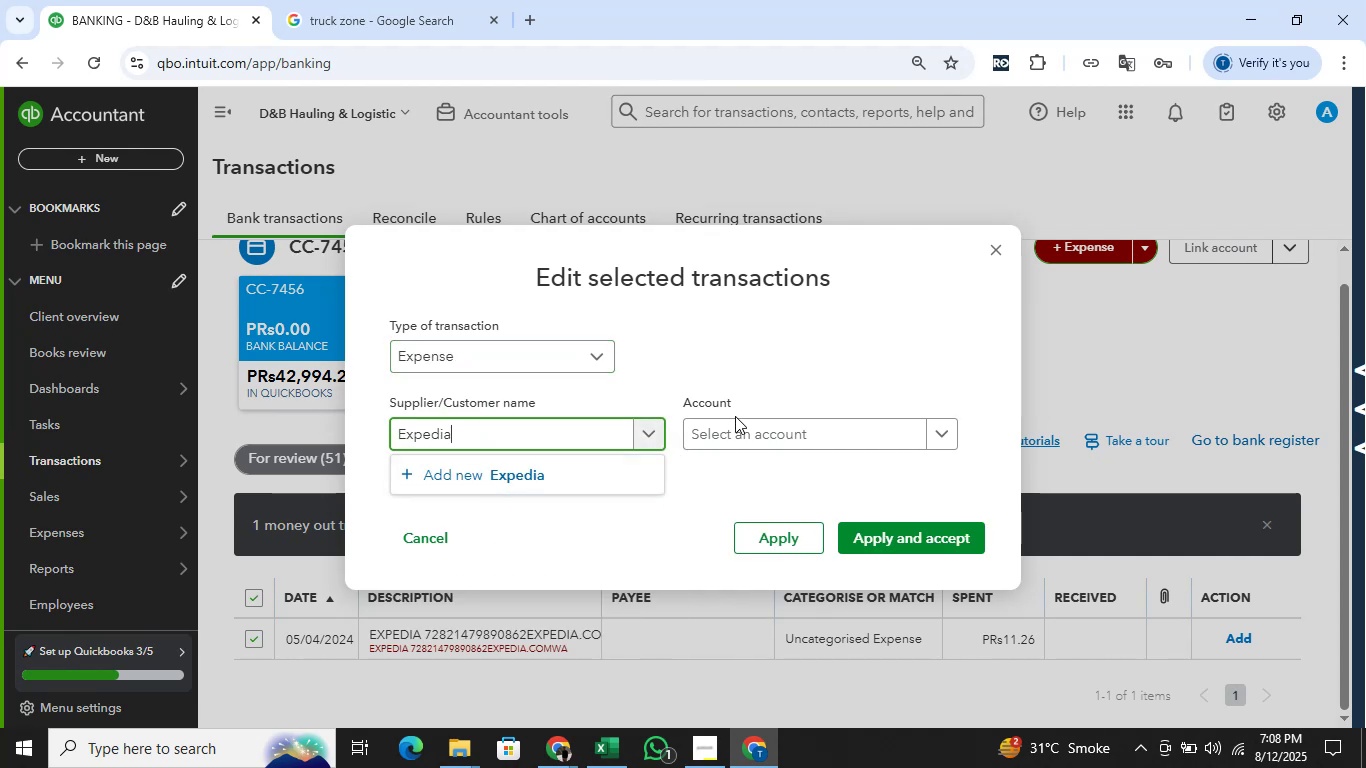 
key(Alt+Tab)
 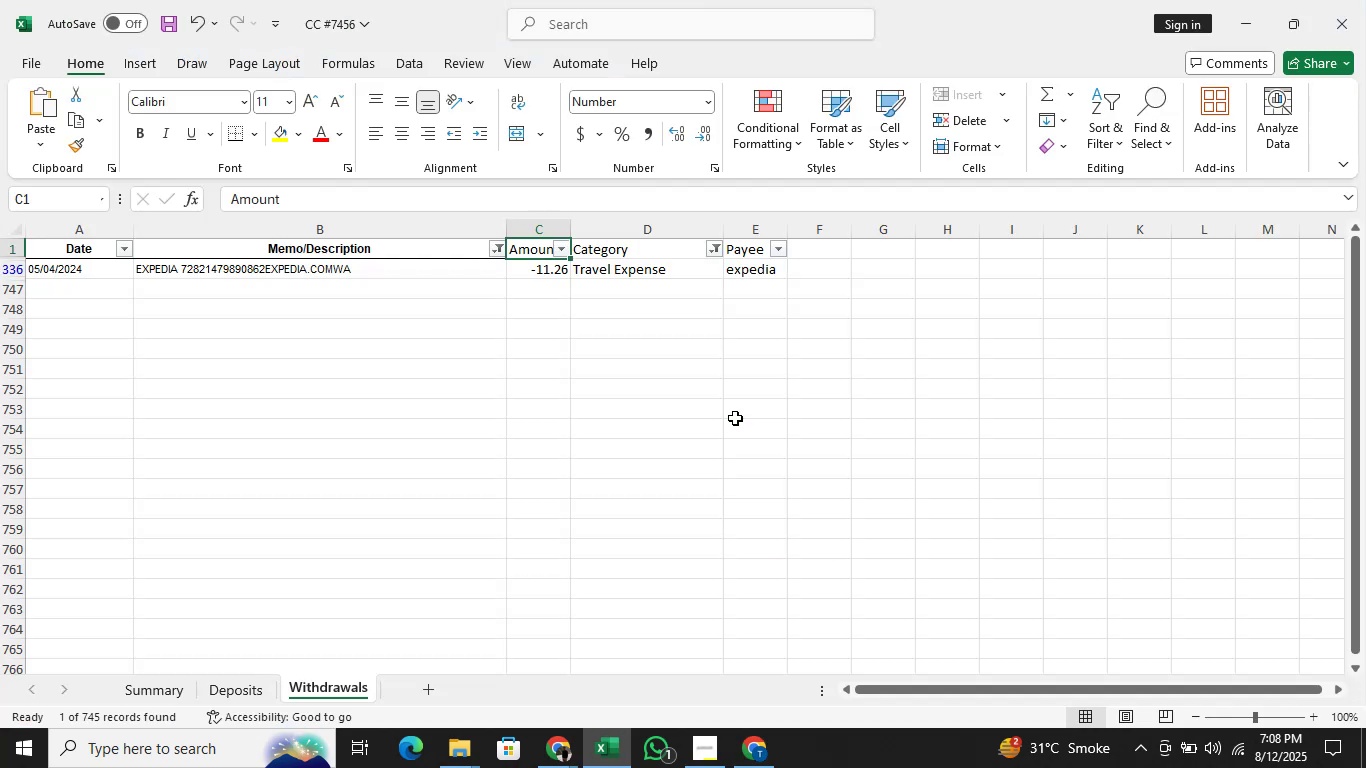 
key(Alt+AltLeft)
 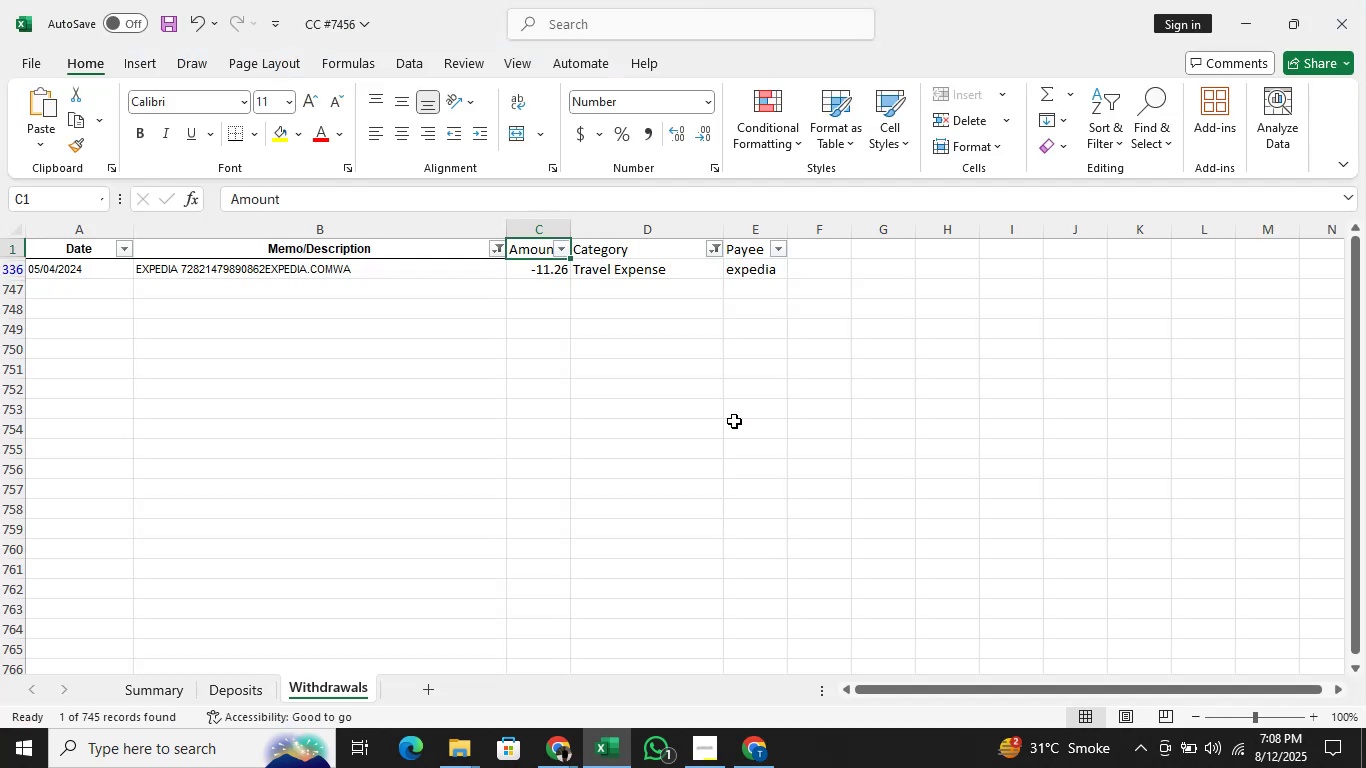 
key(Alt+Tab)
 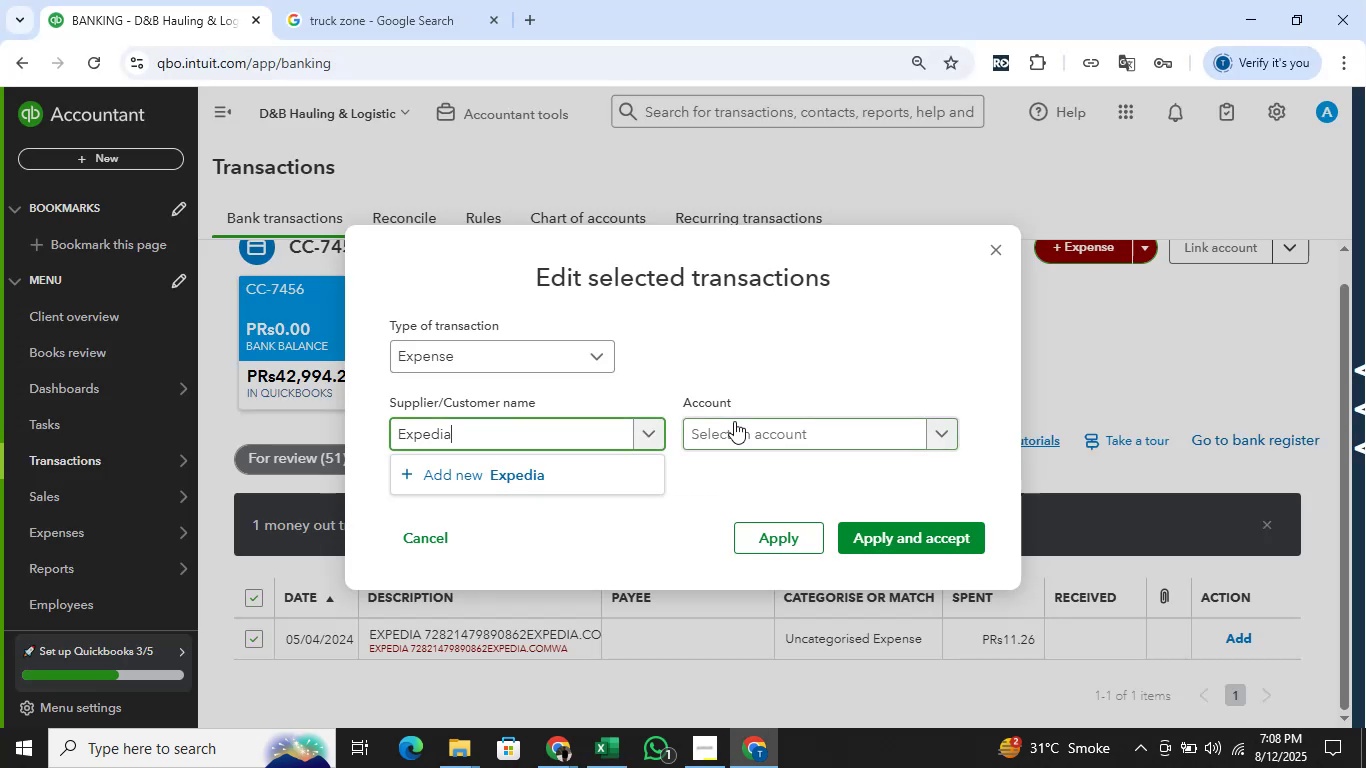 
left_click([734, 421])
 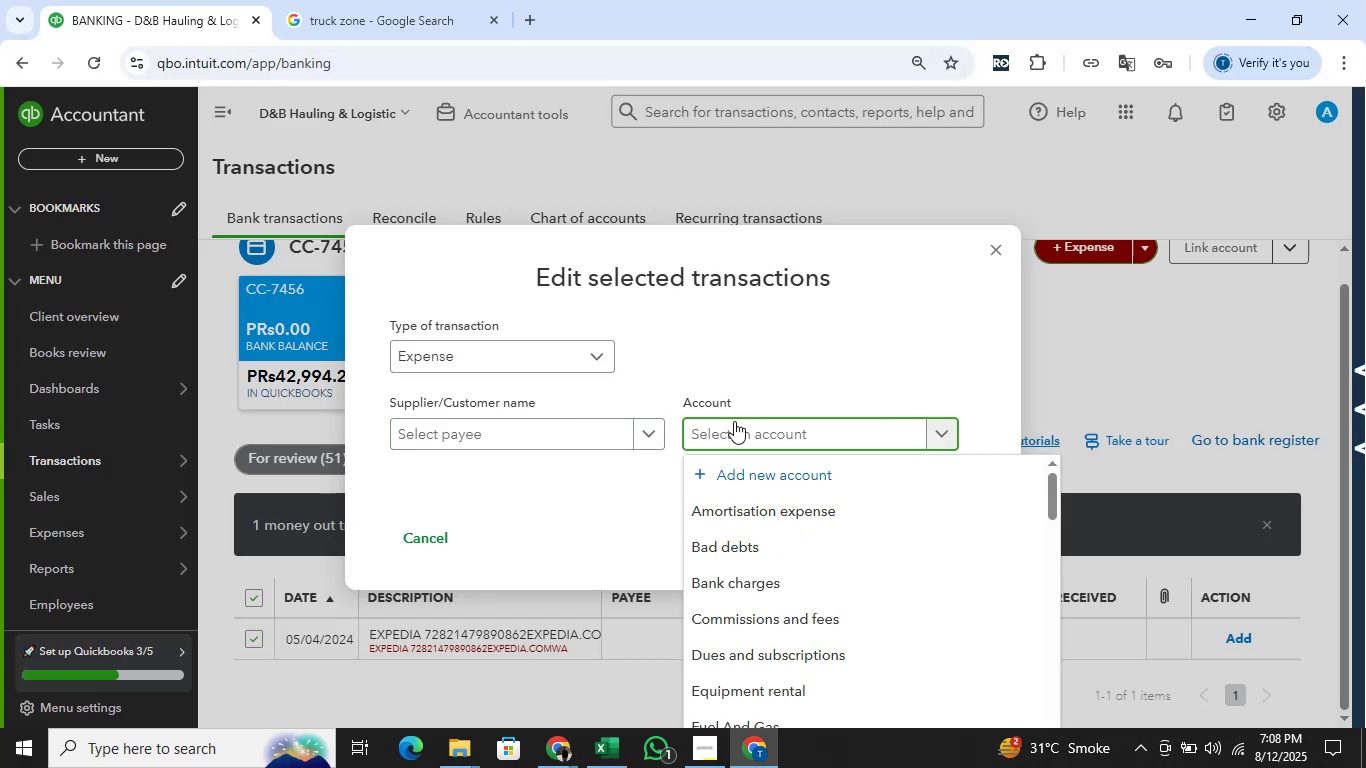 
type(travel)
 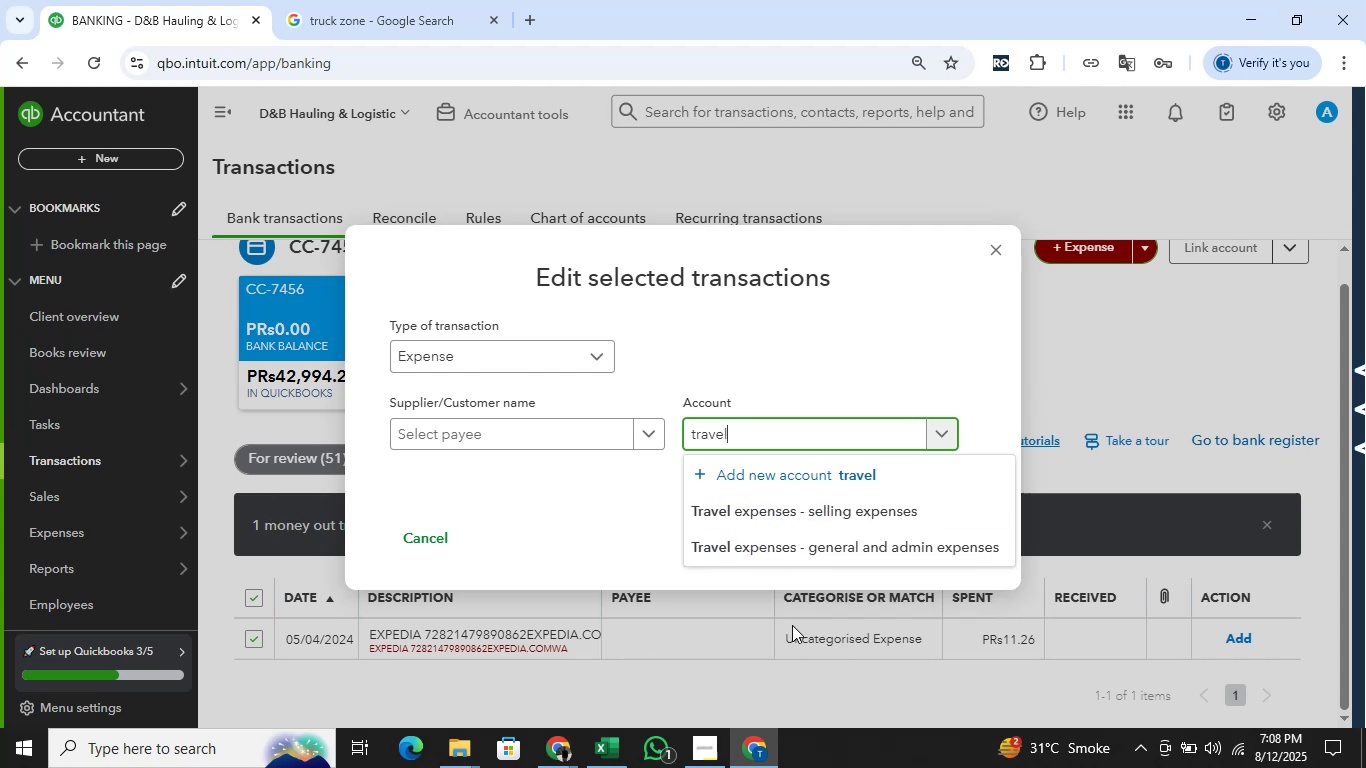 
left_click([813, 562])
 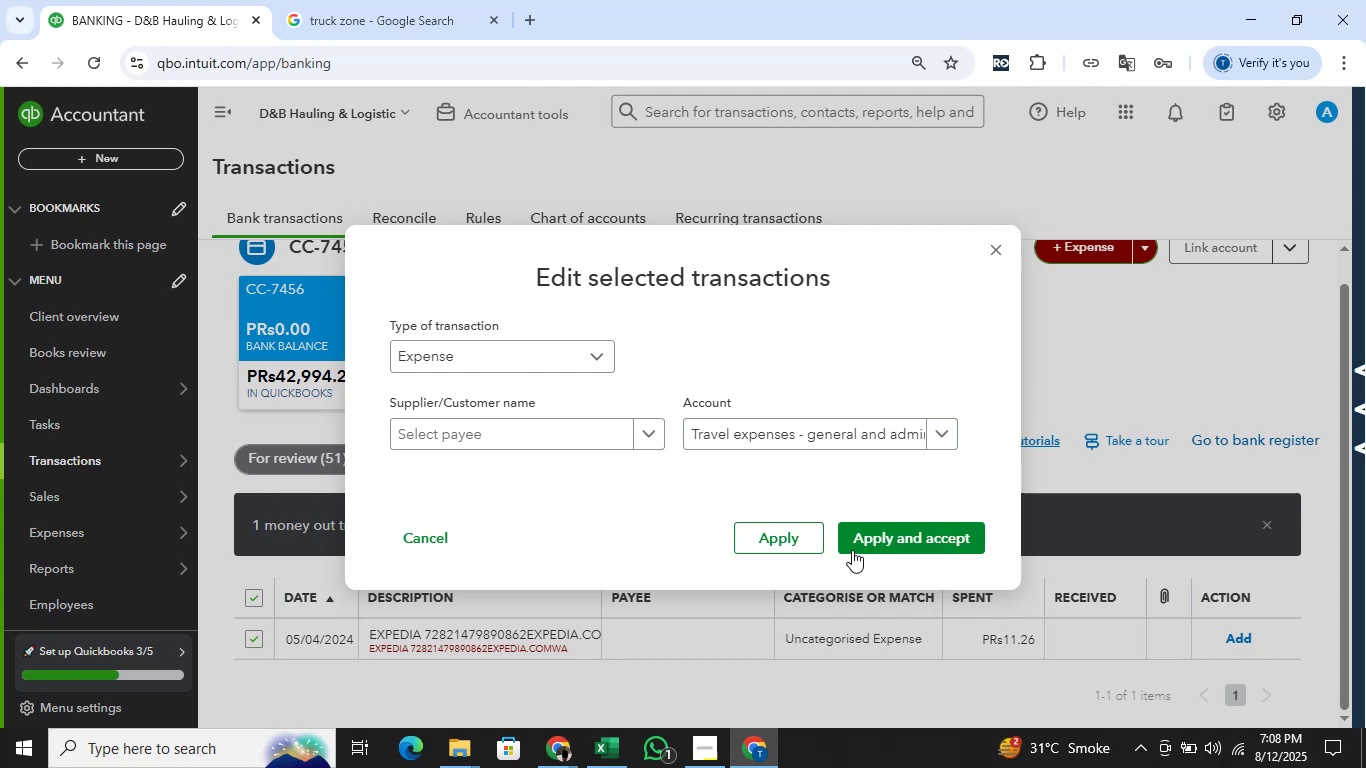 
left_click([852, 550])
 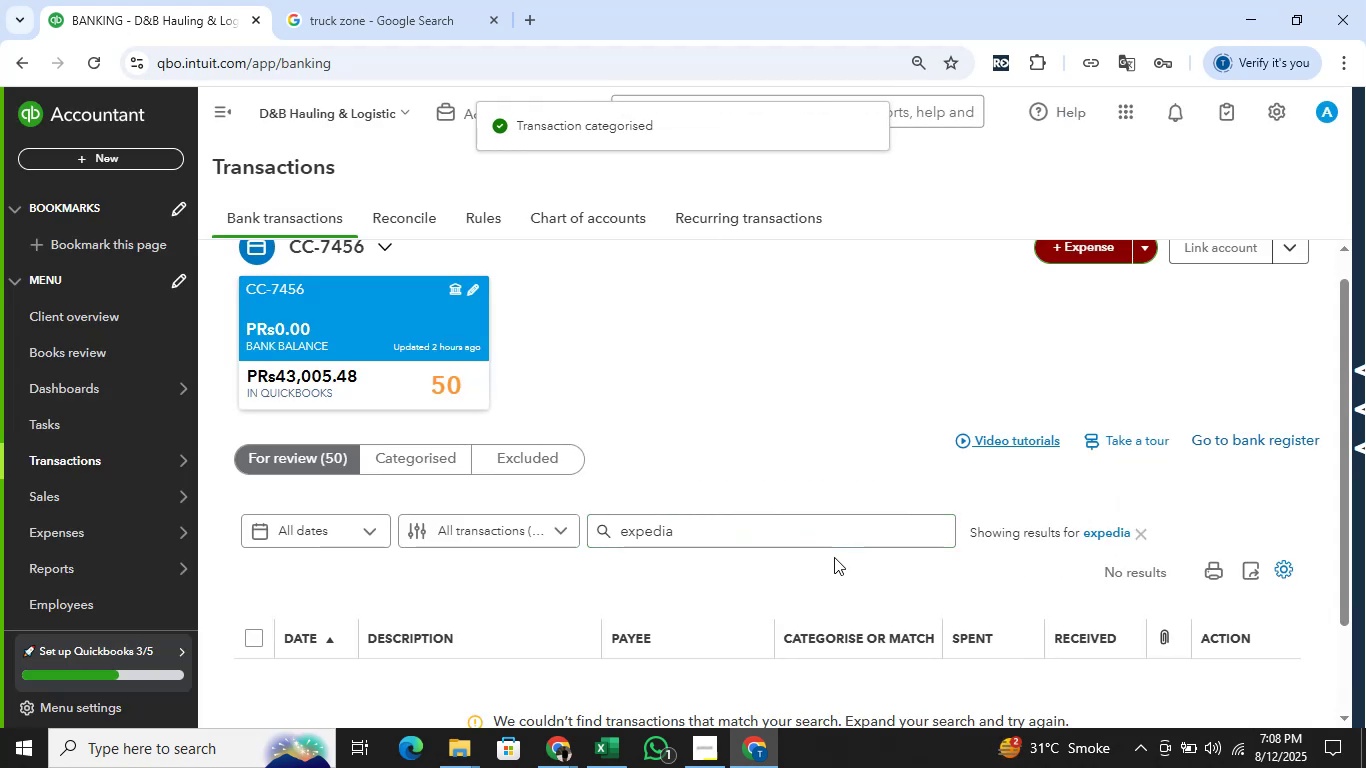 
wait(6.83)
 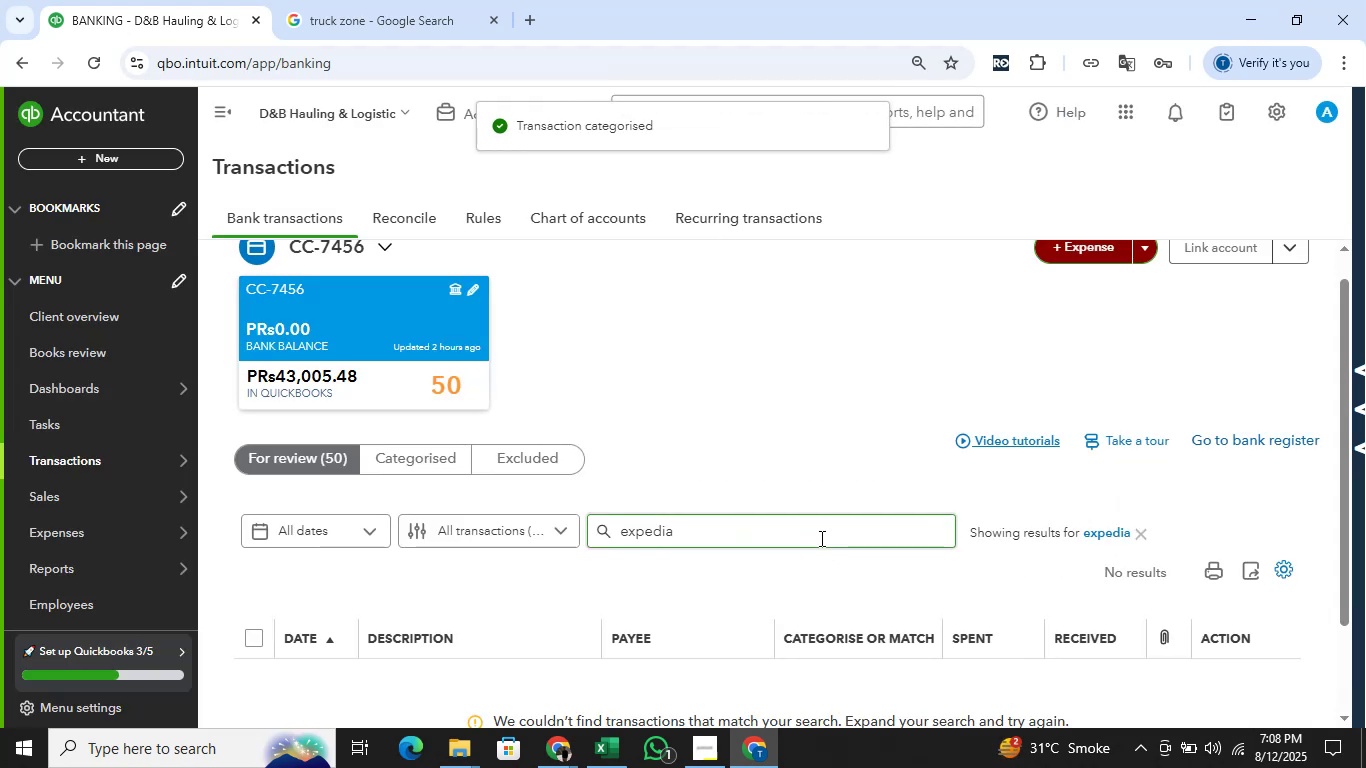 
left_click([1139, 527])
 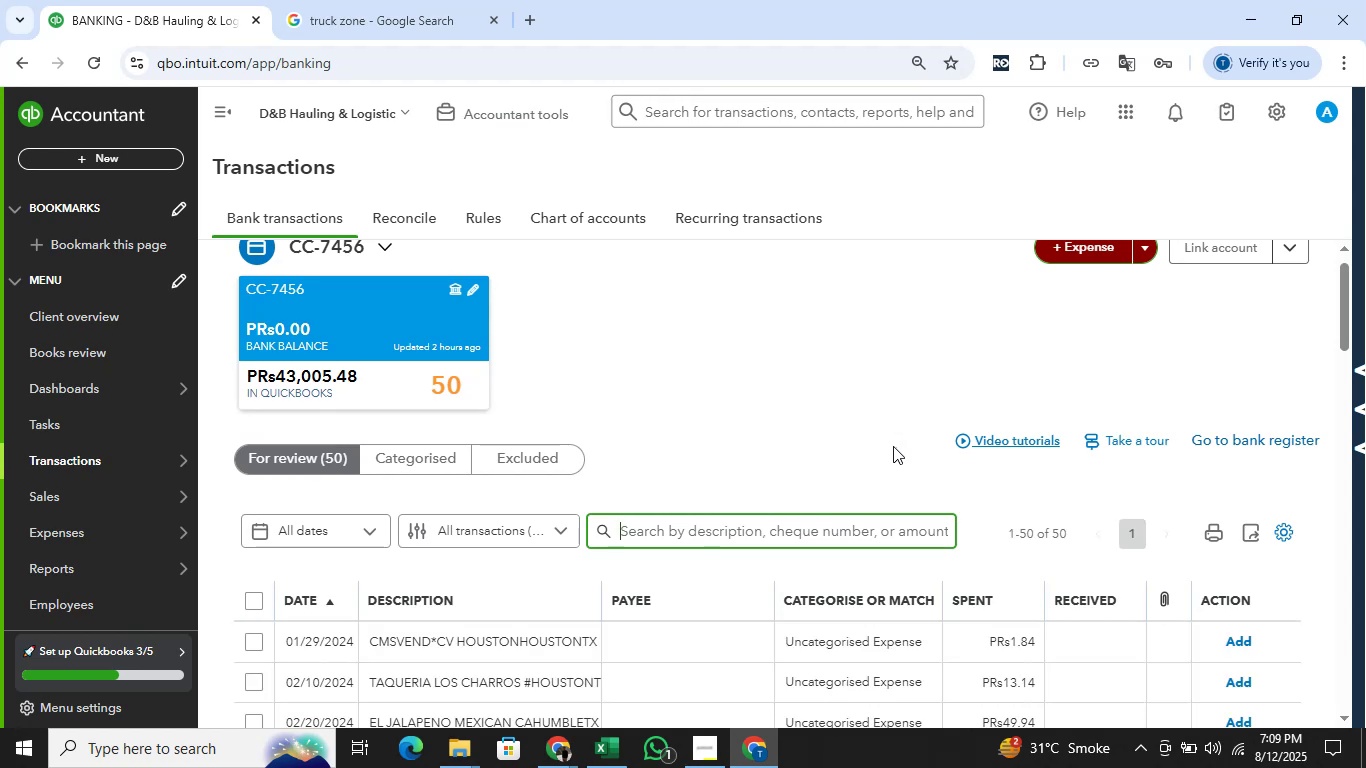 
scroll: coordinate [839, 429], scroll_direction: down, amount: 3.0
 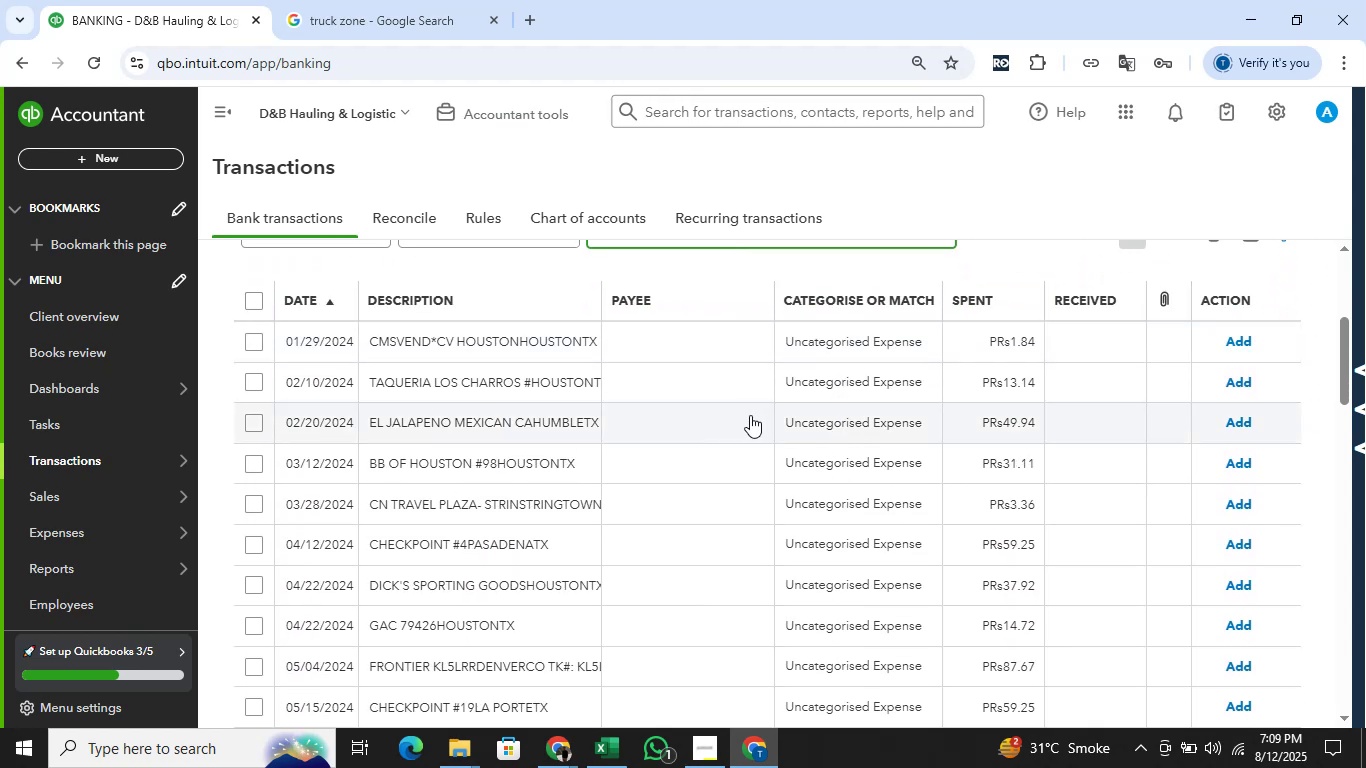 
scroll: coordinate [747, 410], scroll_direction: up, amount: 1.0
 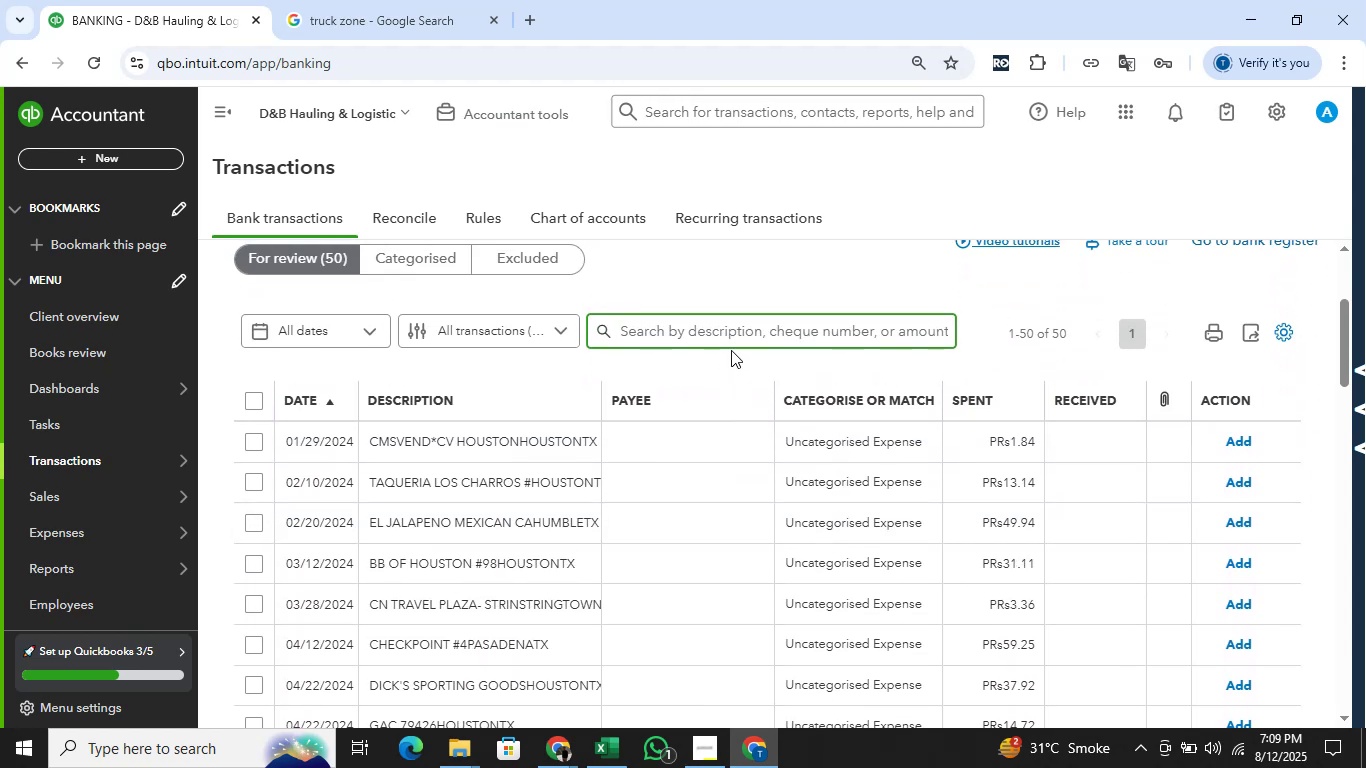 
left_click([727, 339])
 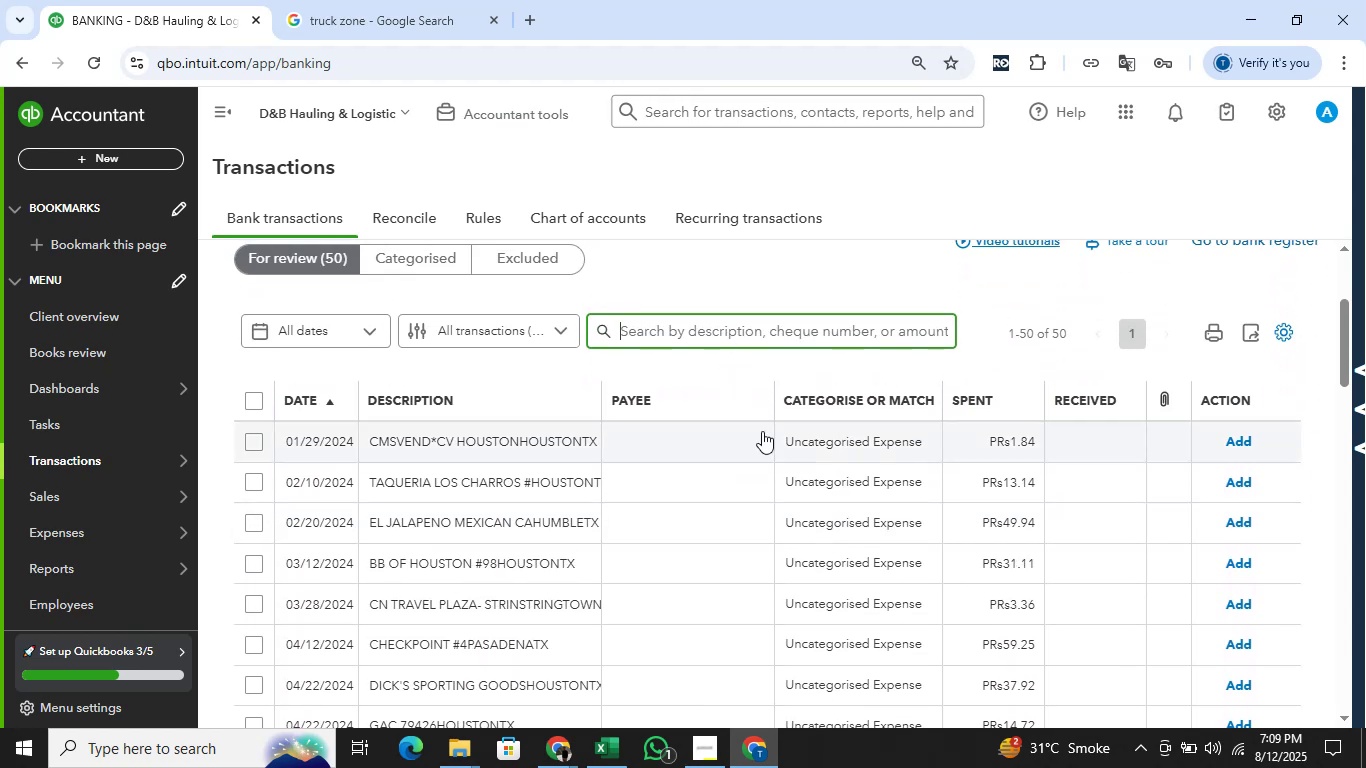 
type(frontier)
 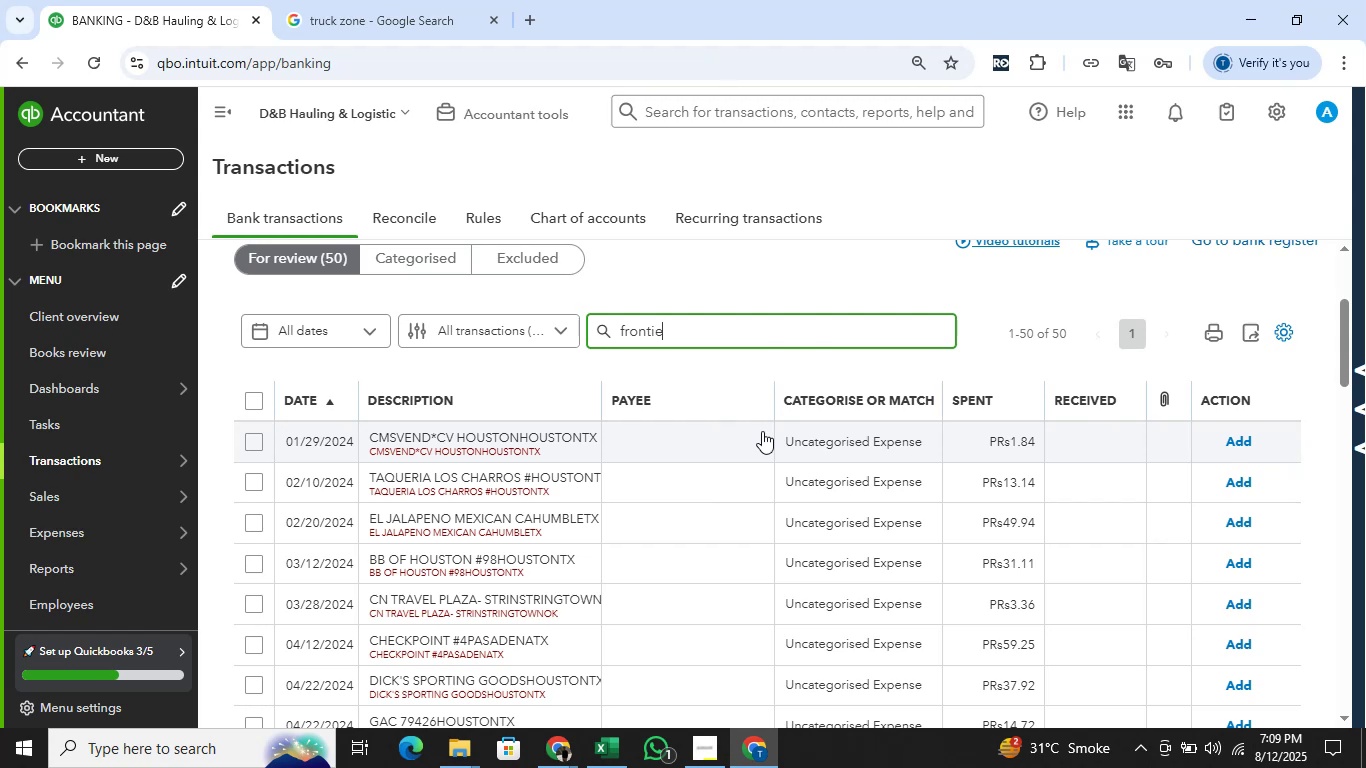 
key(Enter)
 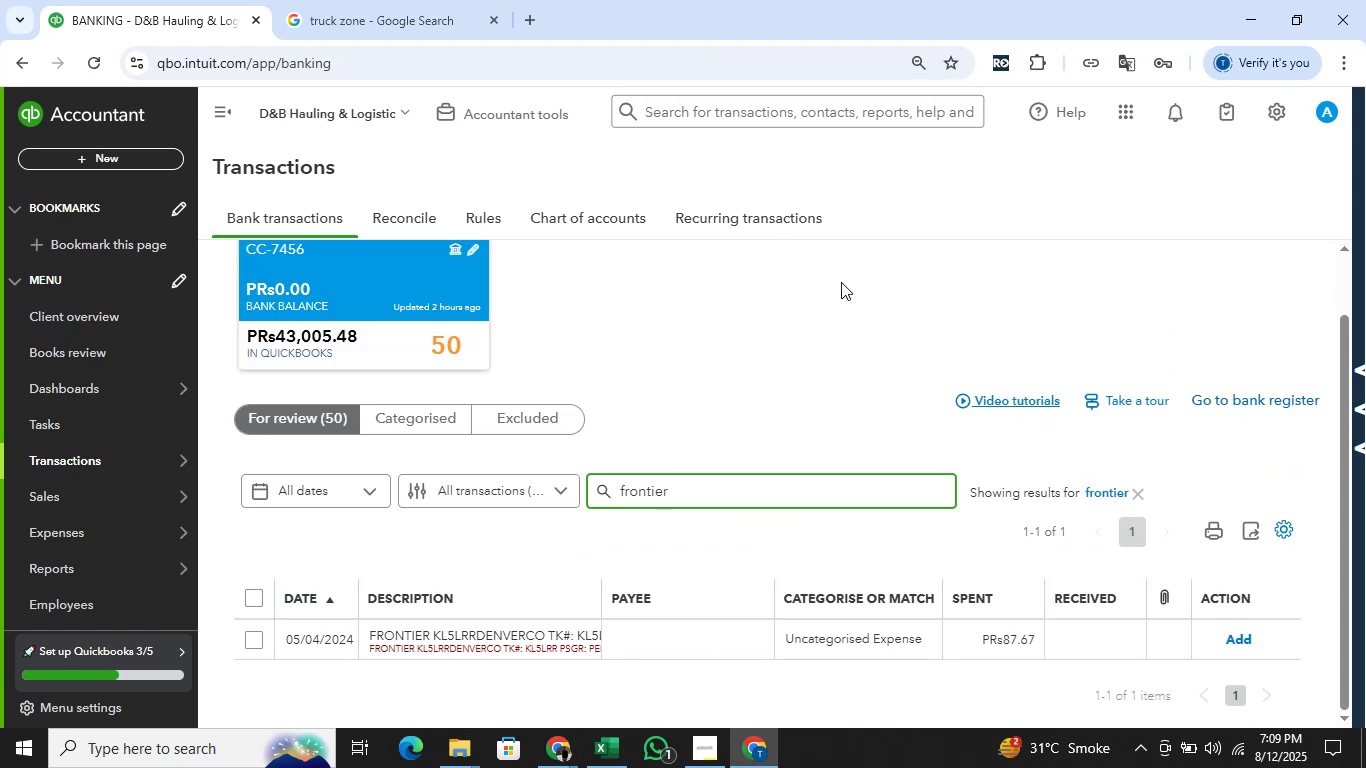 
key(Alt+Tab)
 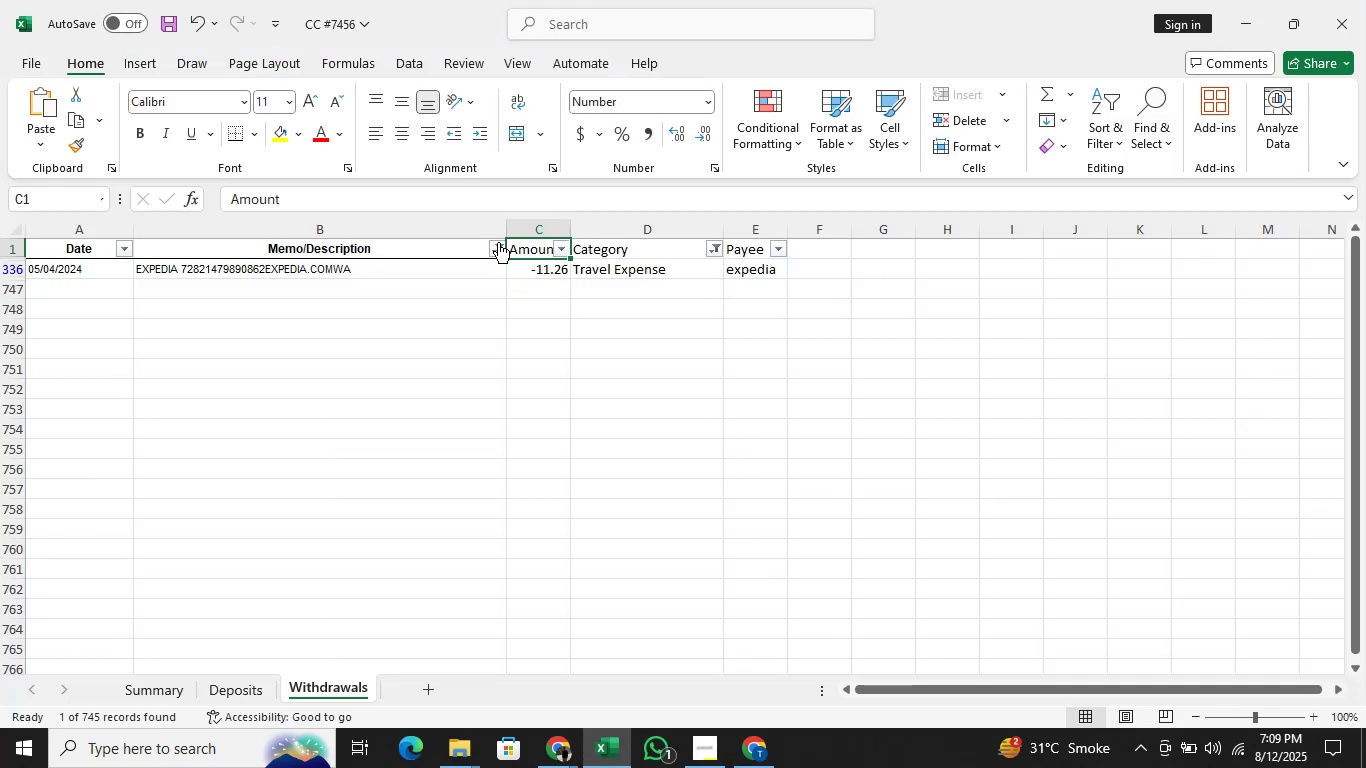 
left_click([499, 252])
 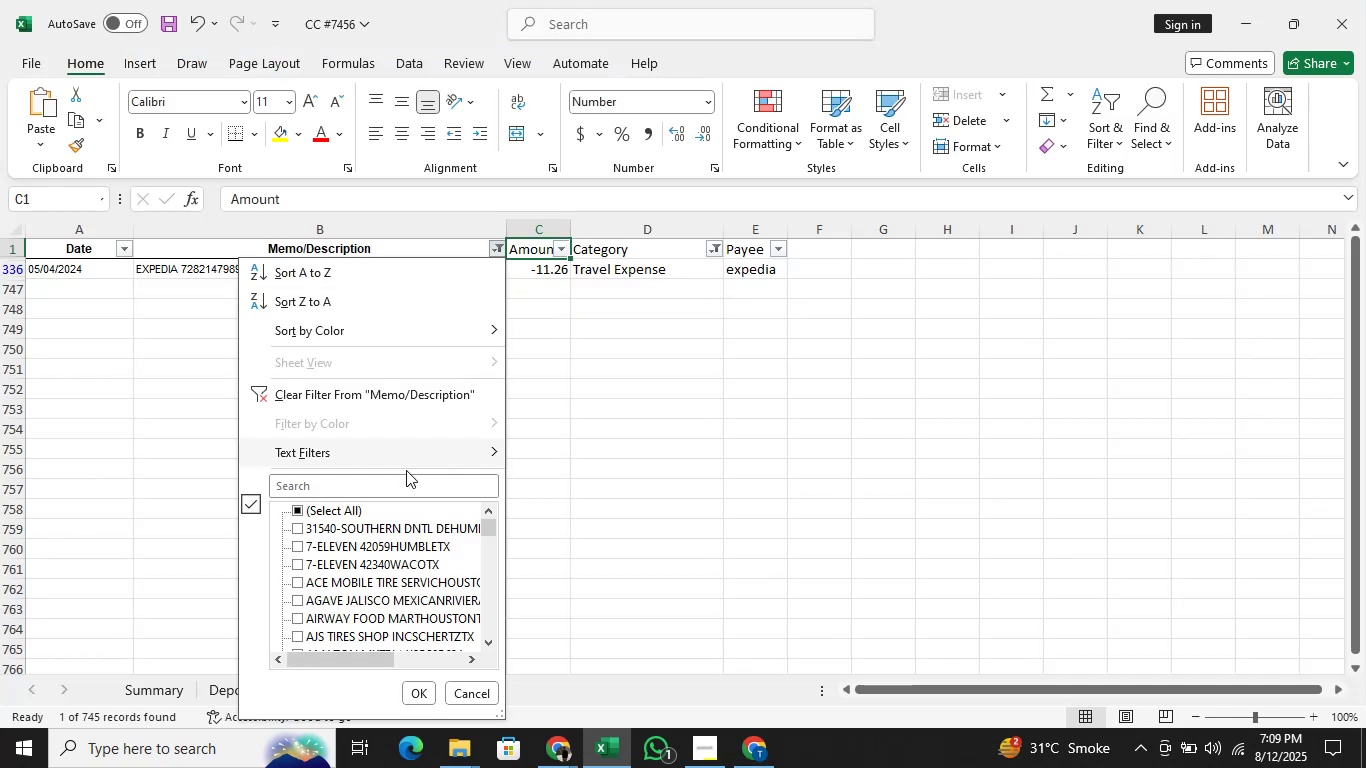 
left_click([404, 480])
 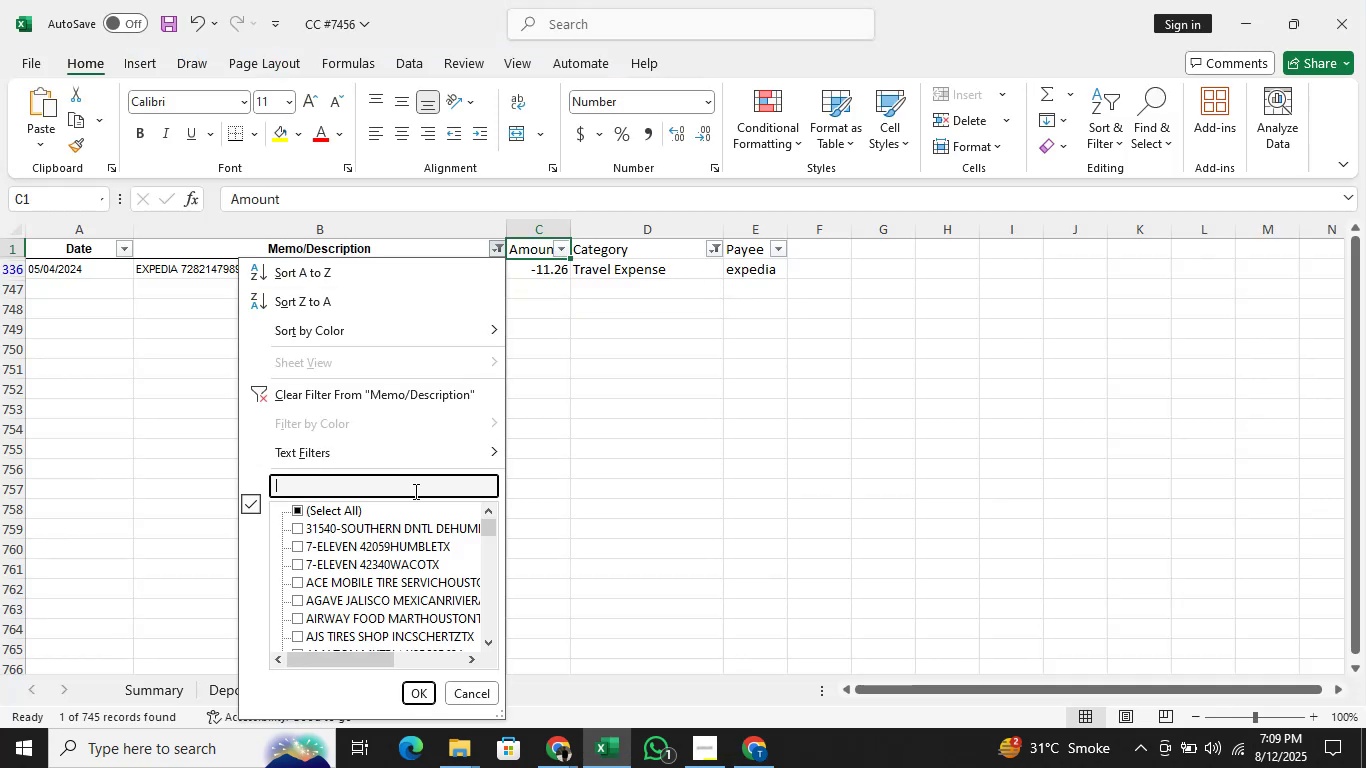 
type(frontier)
 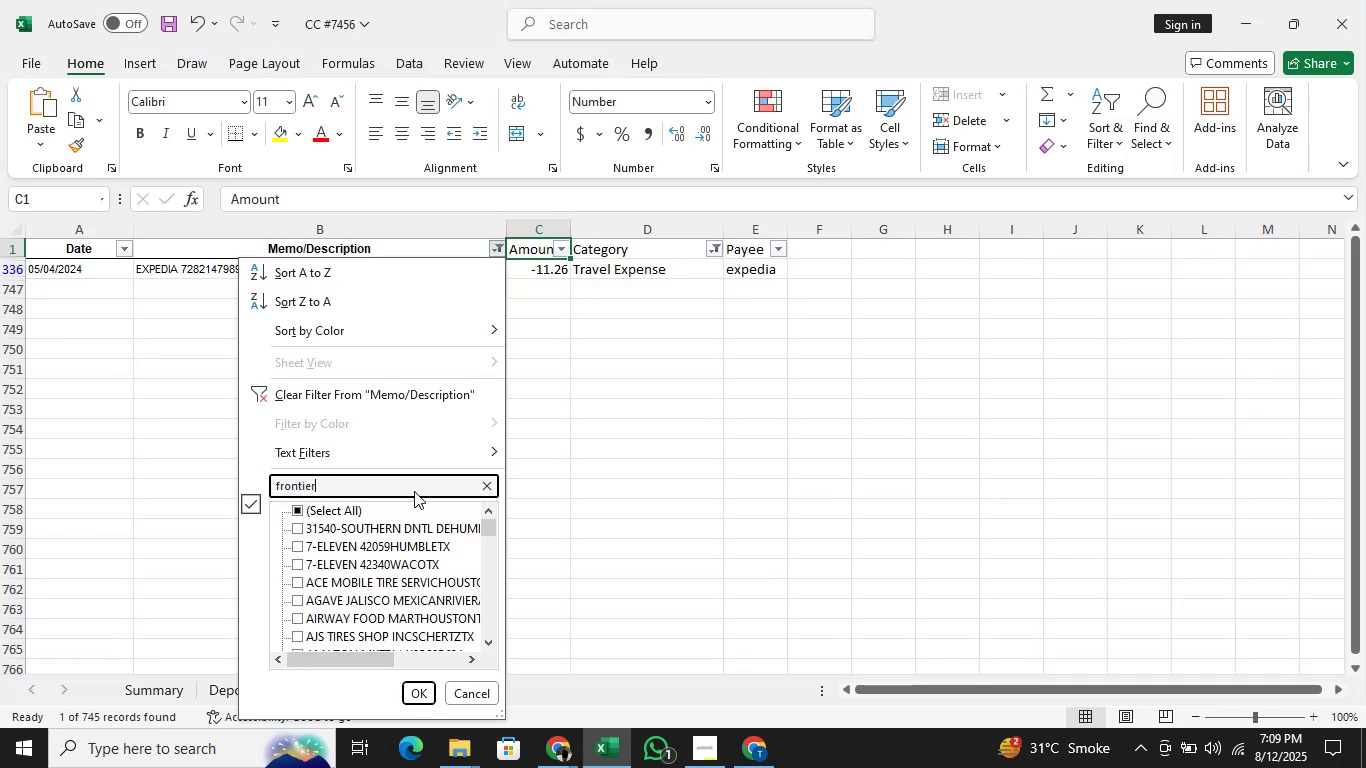 
key(Enter)
 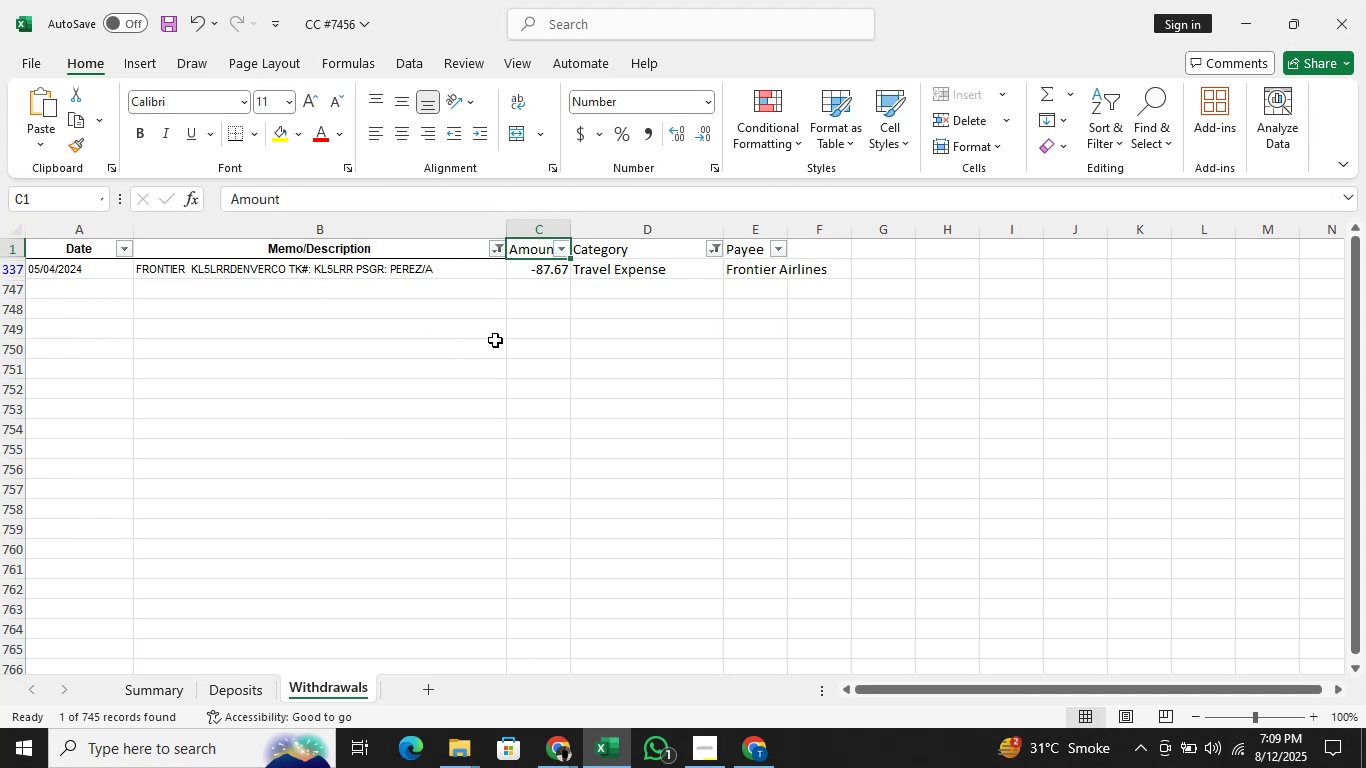 
key(Alt+AltLeft)
 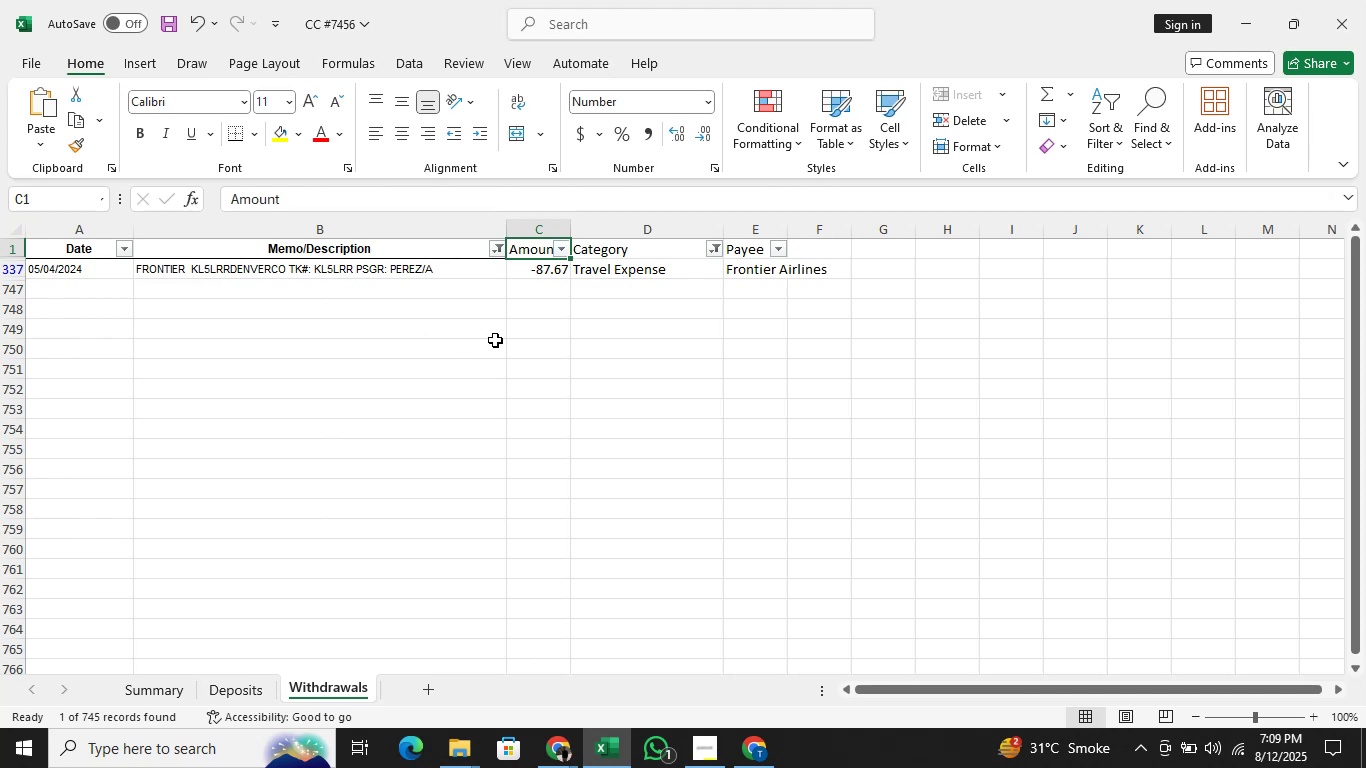 
key(Alt+Tab)
 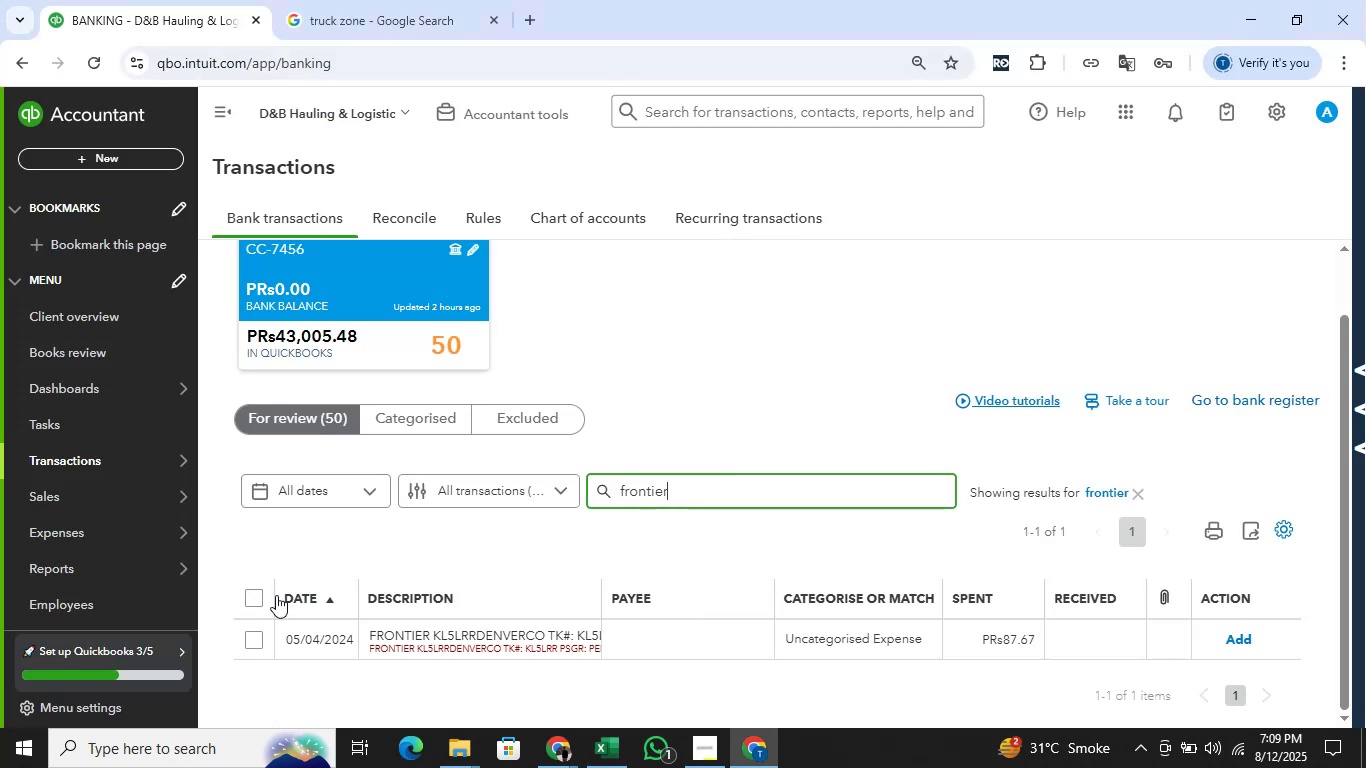 
left_click([244, 593])
 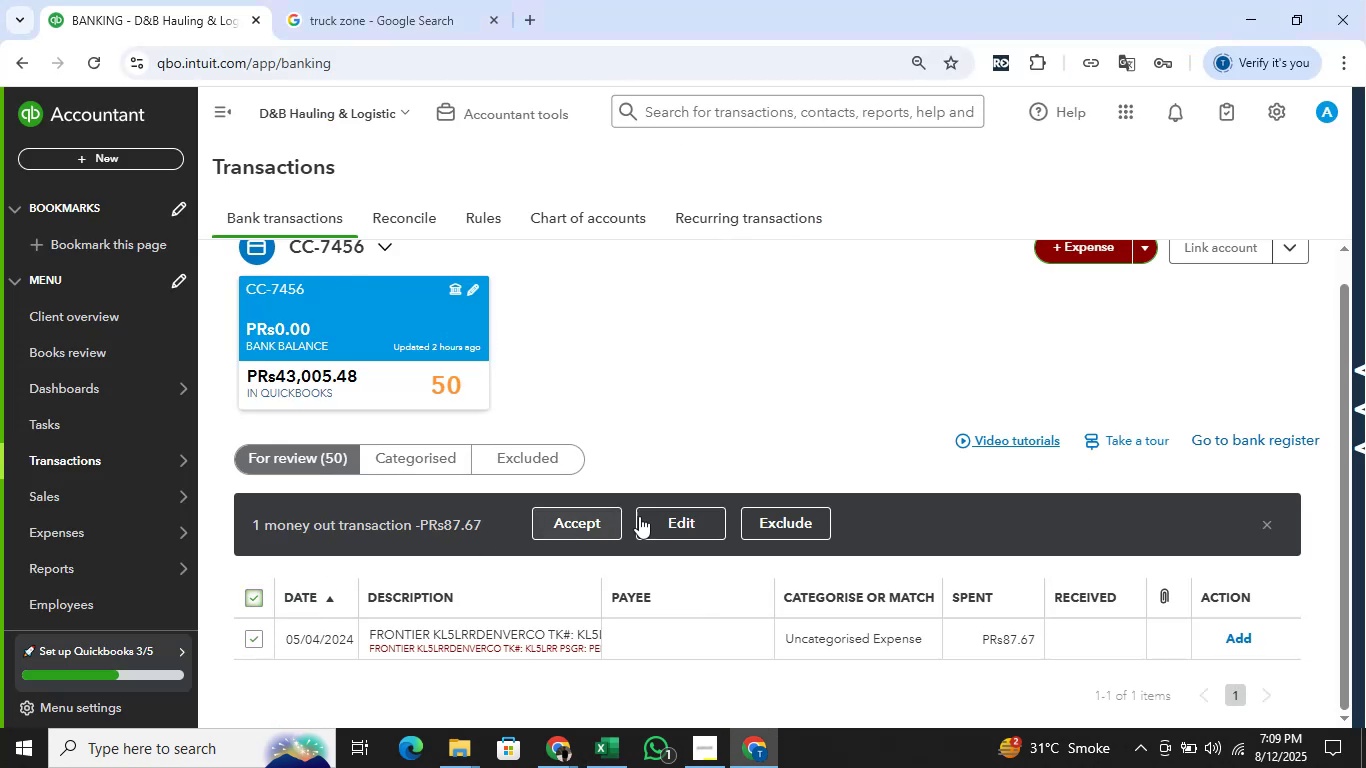 
left_click([658, 517])
 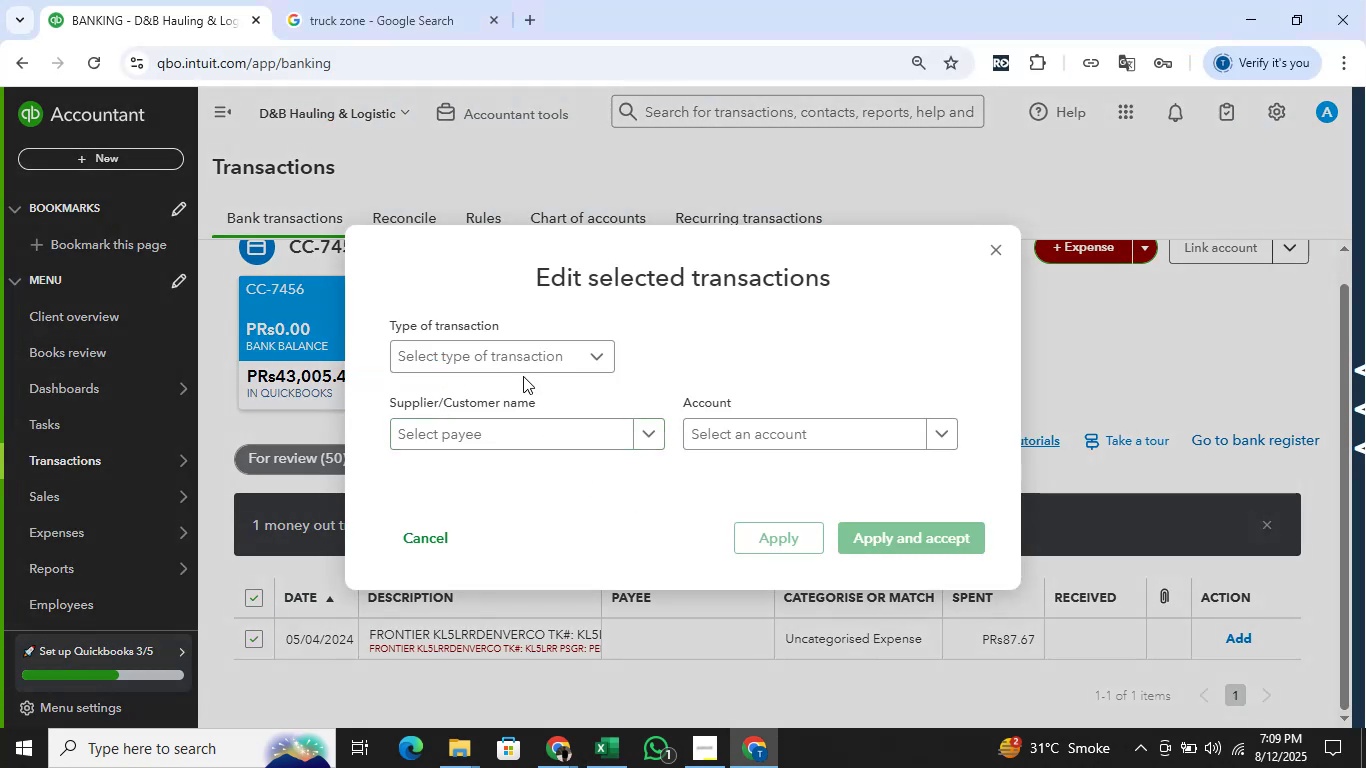 
left_click([526, 345])
 